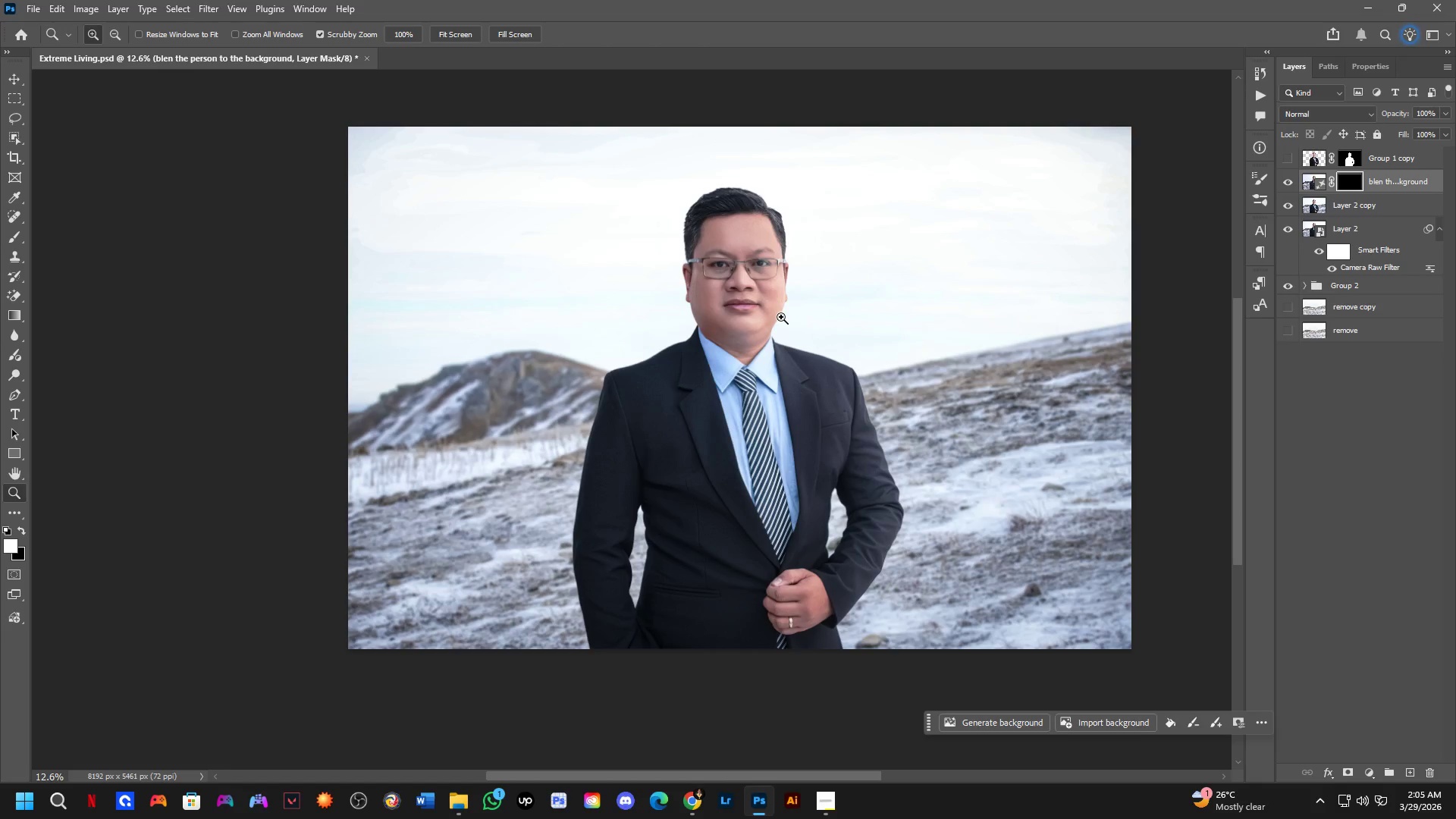 
left_click_drag(start_coordinate=[868, 449], to_coordinate=[829, 385])
 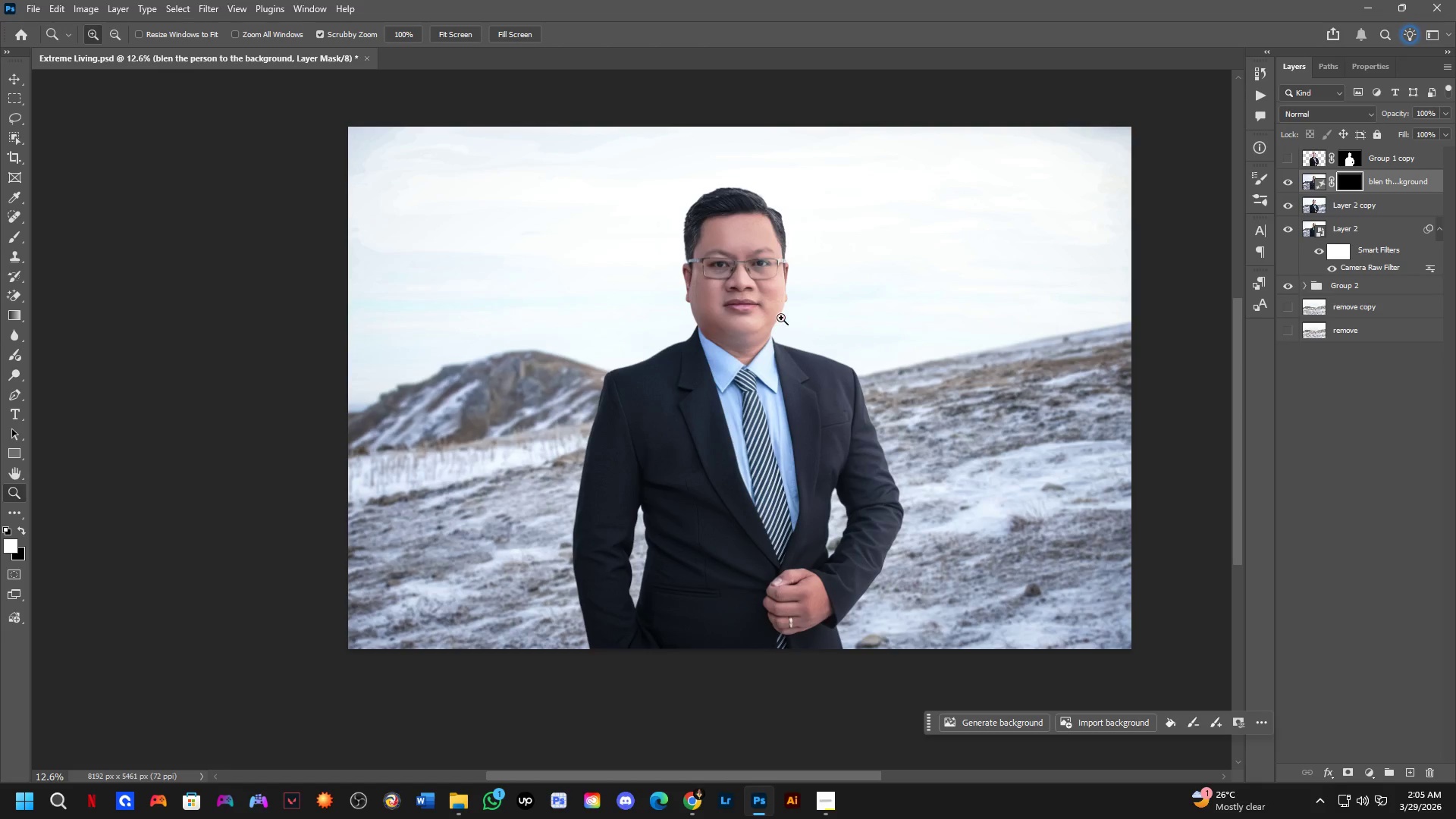 
scroll: coordinate [782, 358], scroll_direction: down, amount: 11.0
 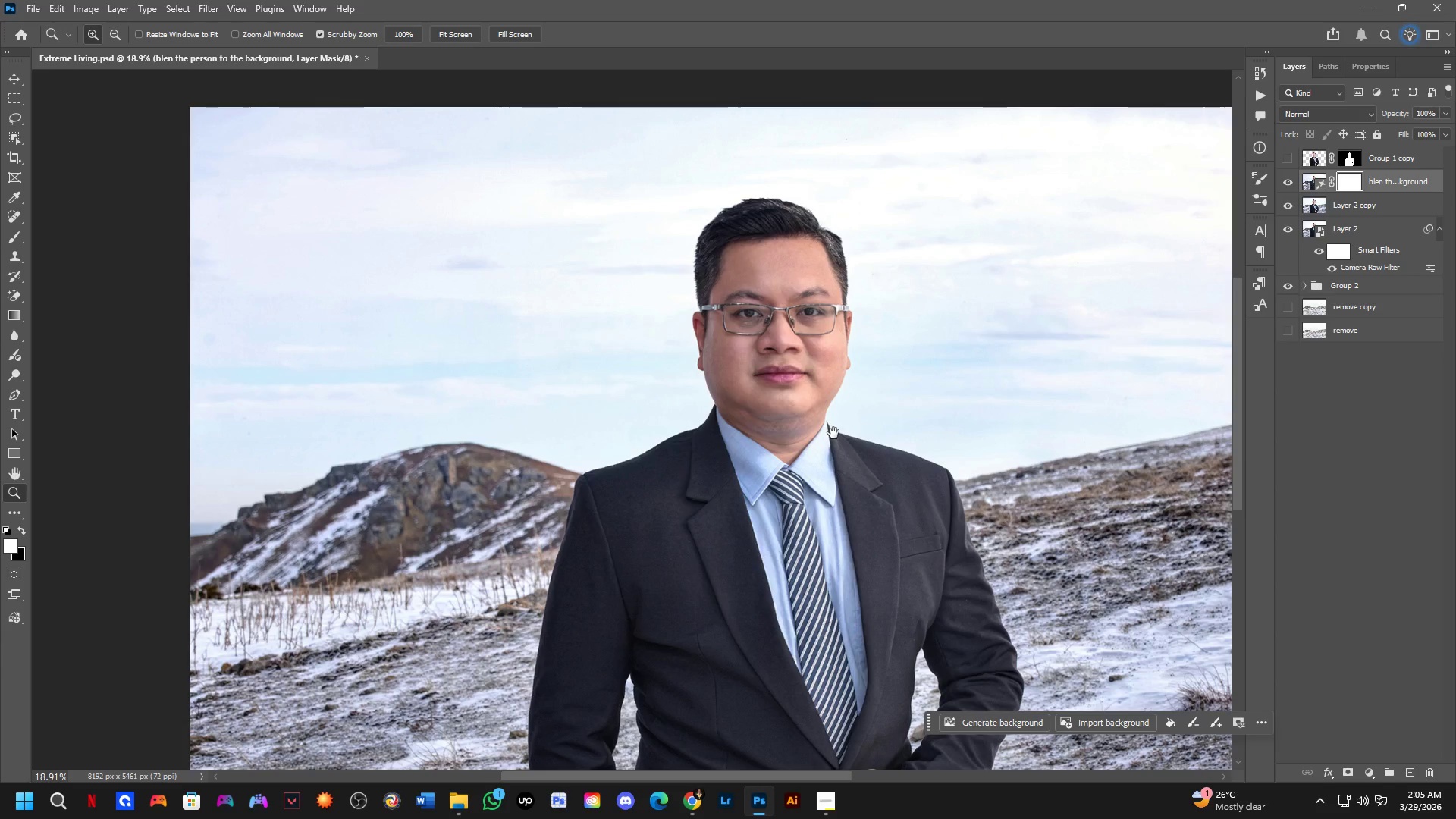 
key(Control+Shift+Z)
 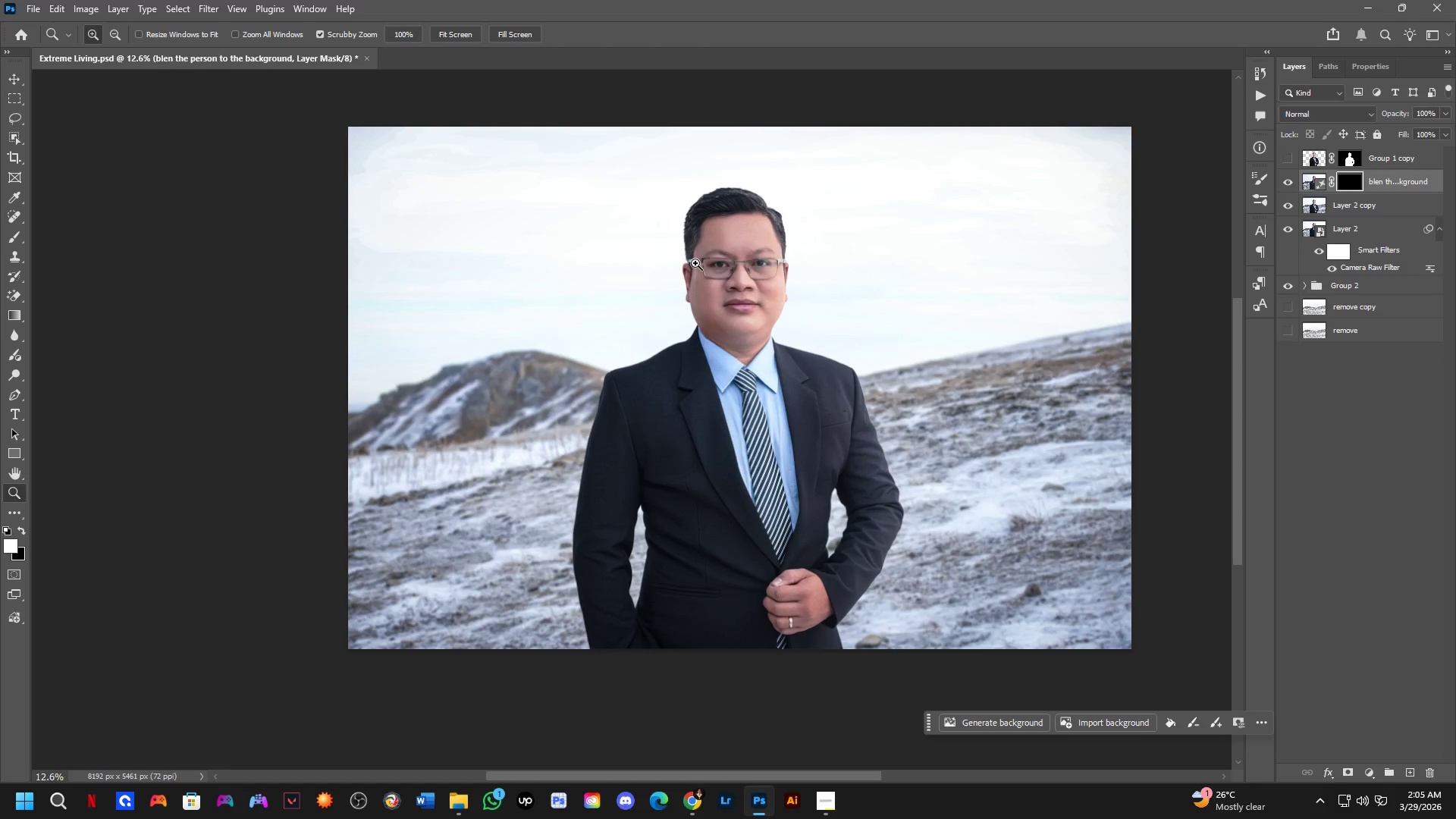 
scroll: coordinate [708, 254], scroll_direction: up, amount: 3.0
 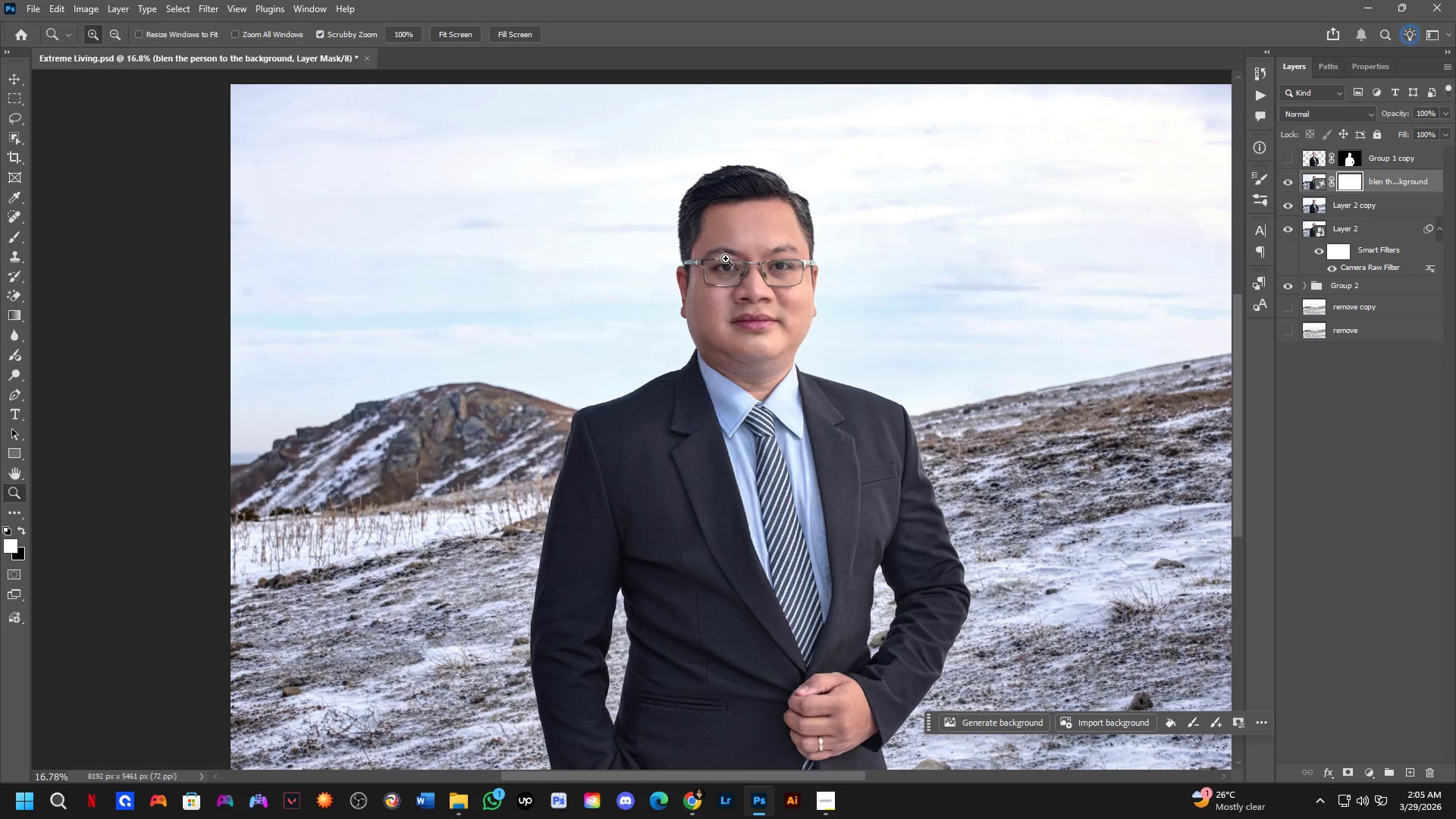 
key(B)
 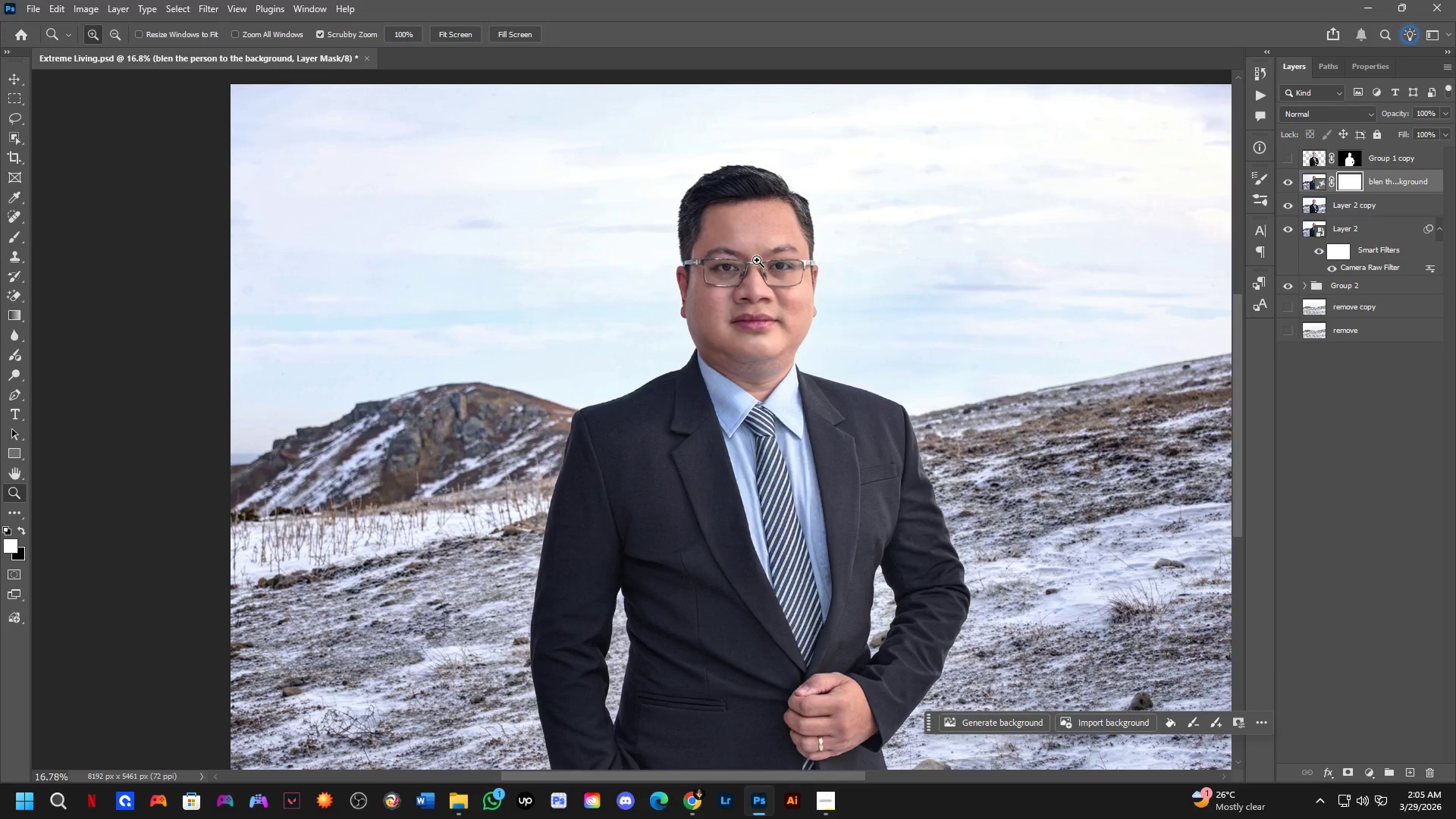 
hold_key(key=AltLeft, duration=0.42)
 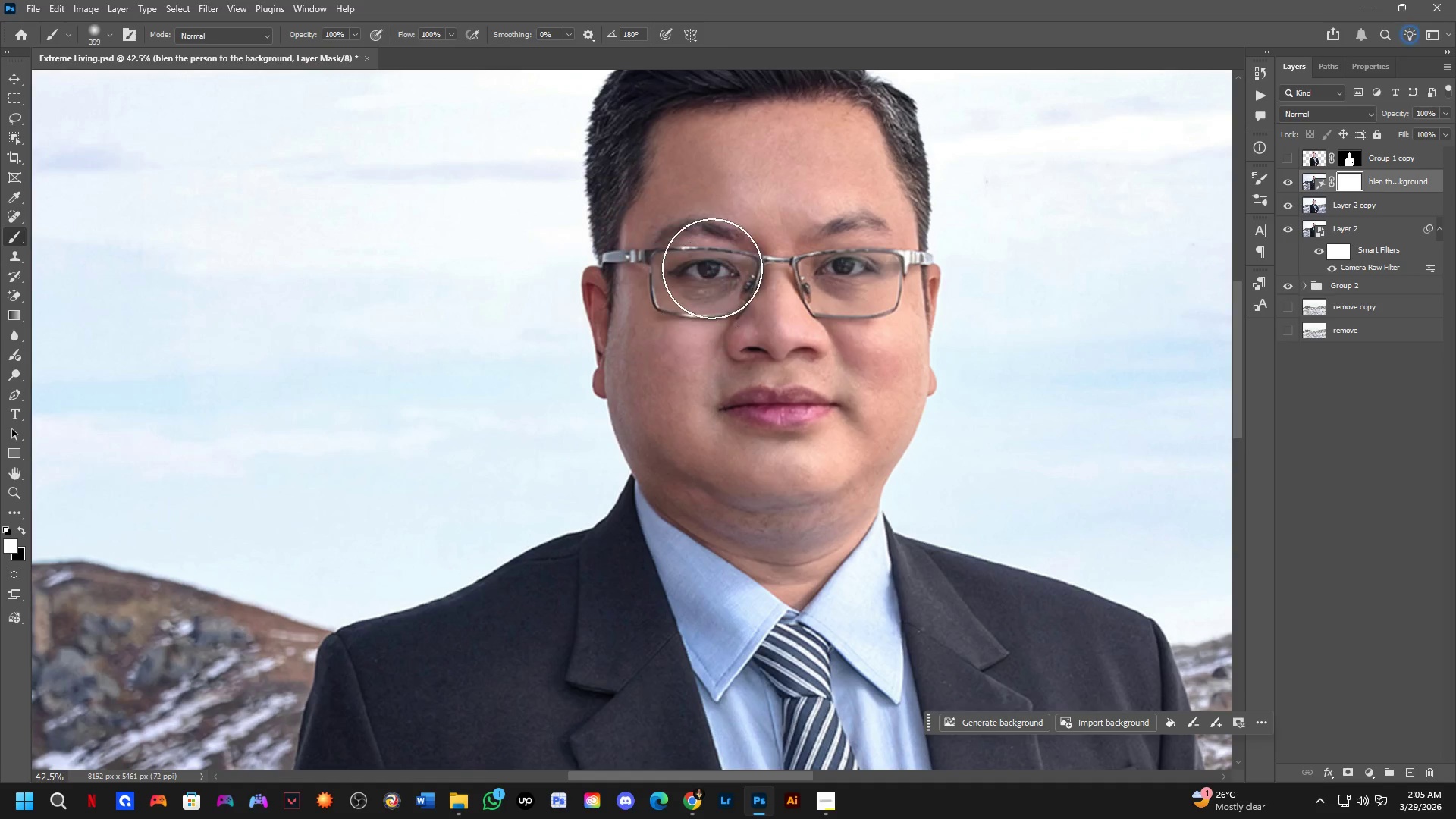 
scroll: coordinate [679, 279], scroll_direction: up, amount: 10.0
 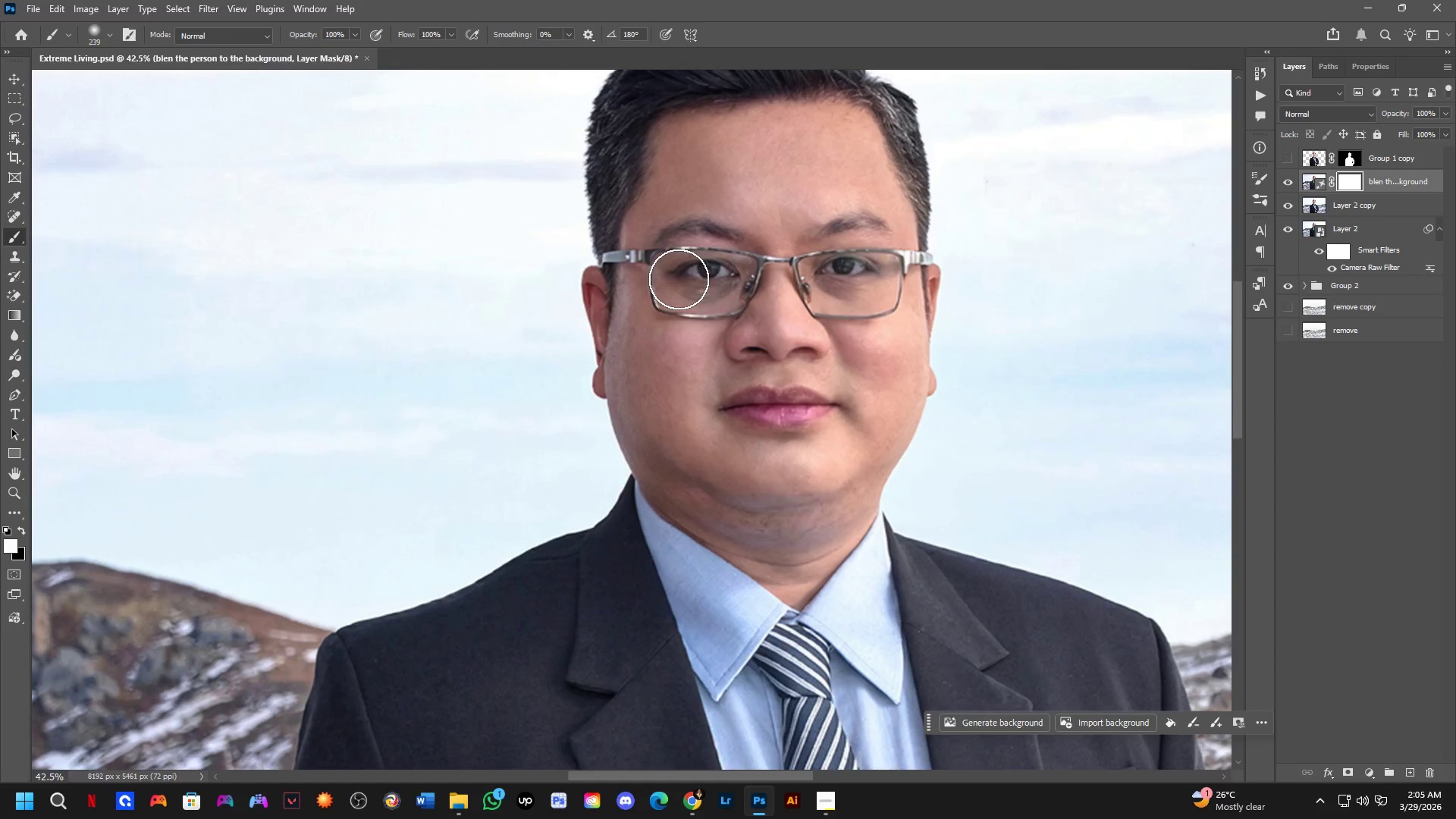 
left_click_drag(start_coordinate=[712, 264], to_coordinate=[704, 276])
 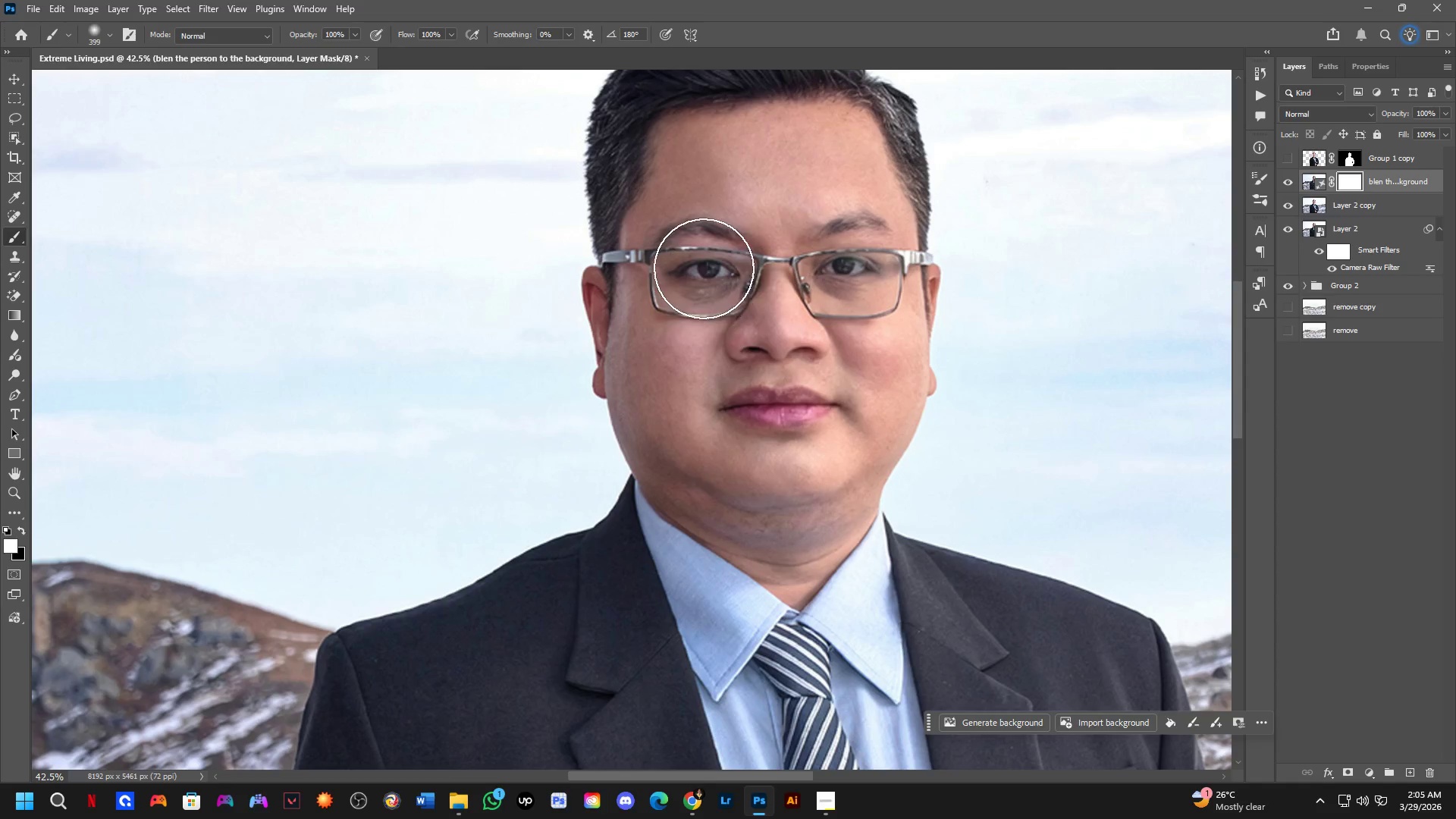 
key(X)
 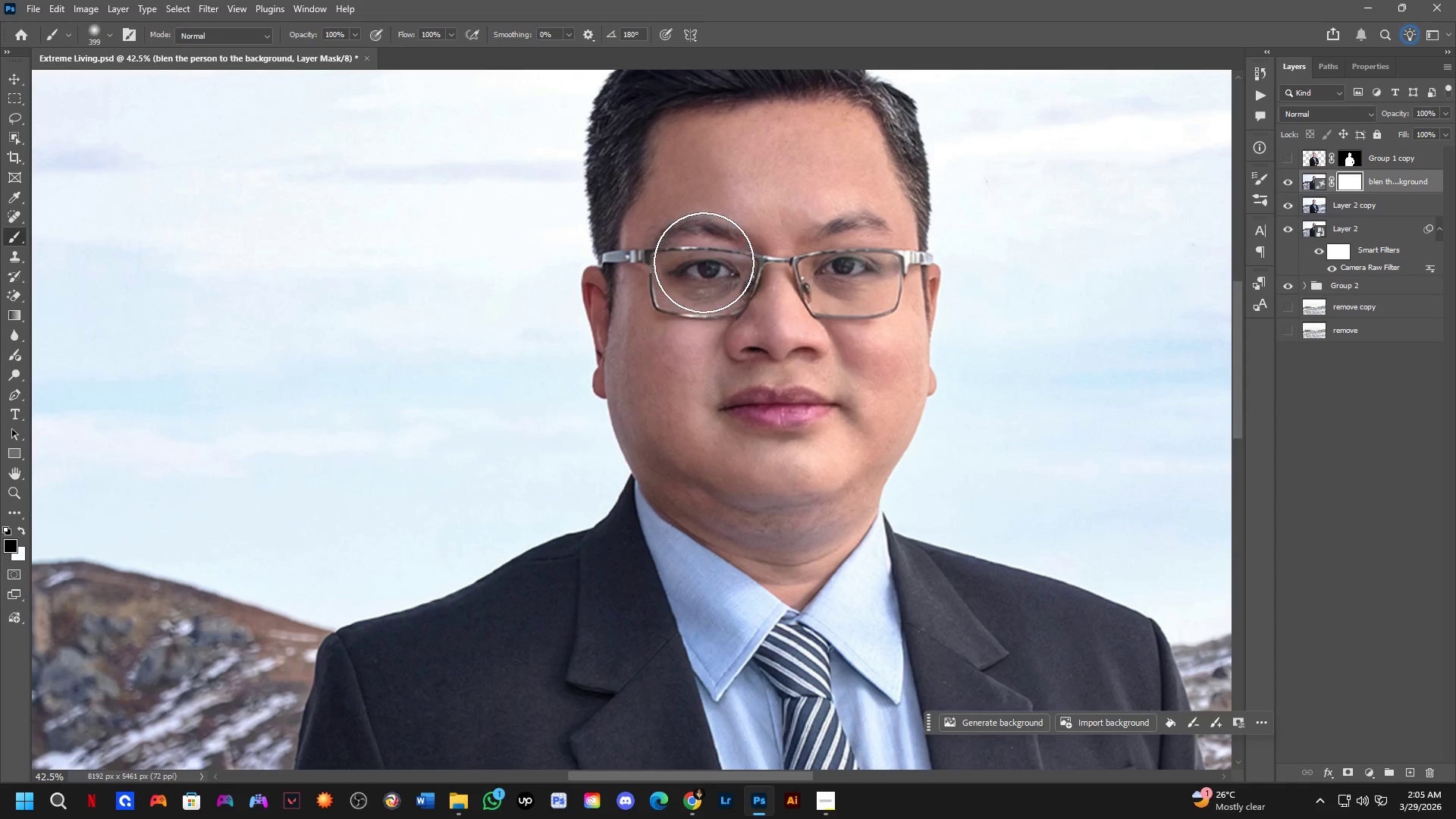 
left_click_drag(start_coordinate=[704, 262], to_coordinate=[704, 287])
 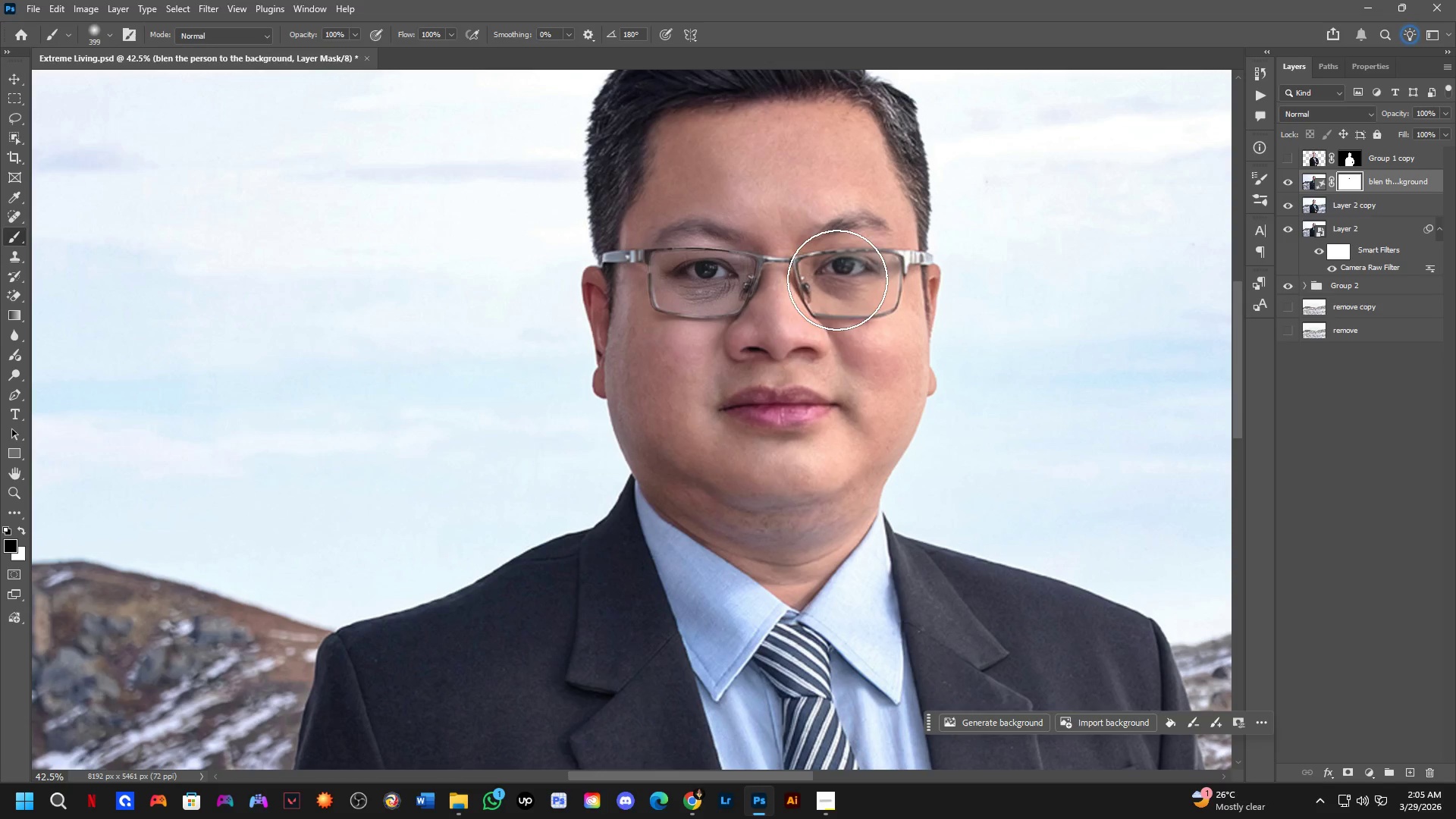 
left_click_drag(start_coordinate=[852, 272], to_coordinate=[748, 383])
 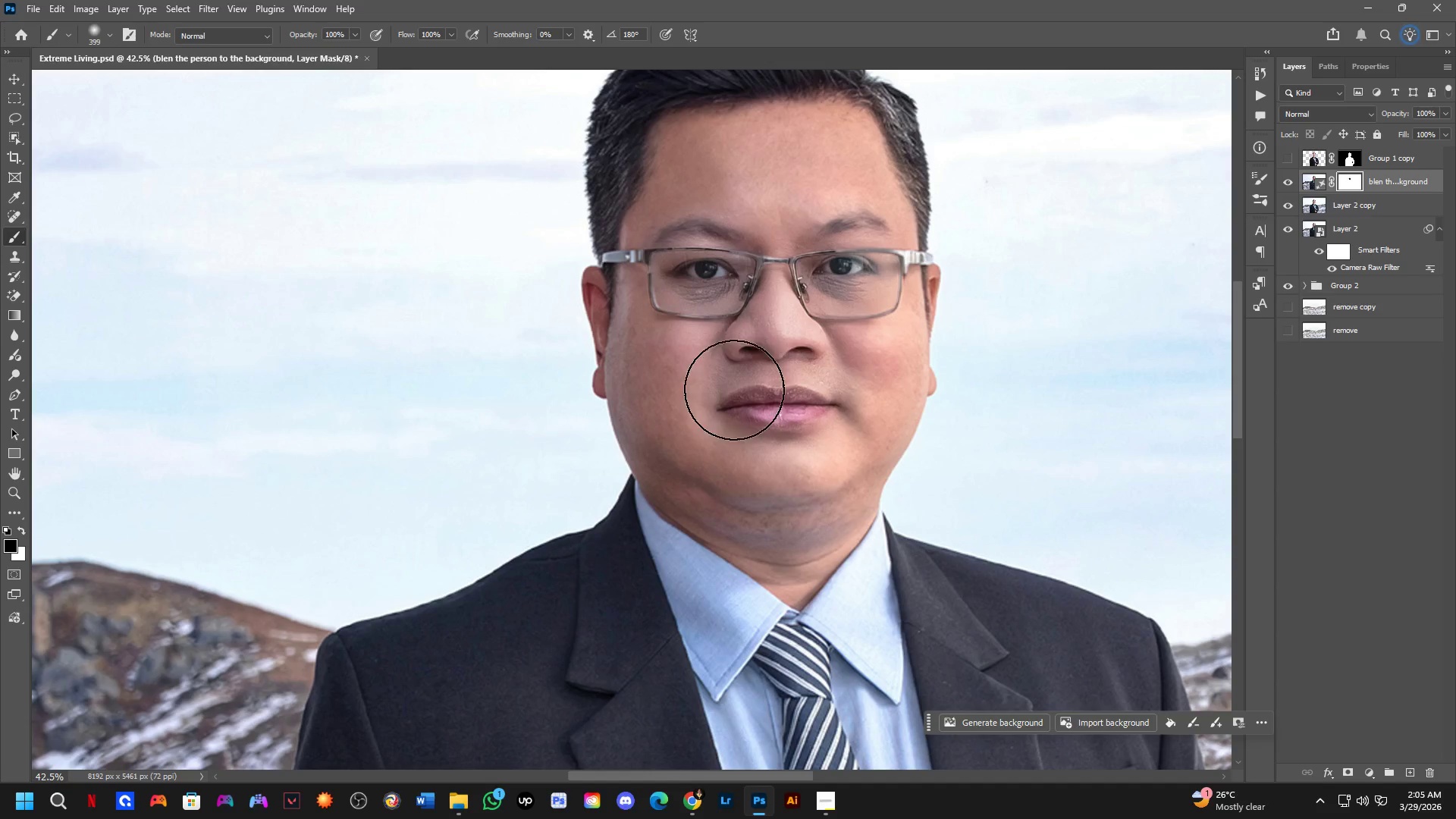 
hold_key(key=AltLeft, duration=0.34)
 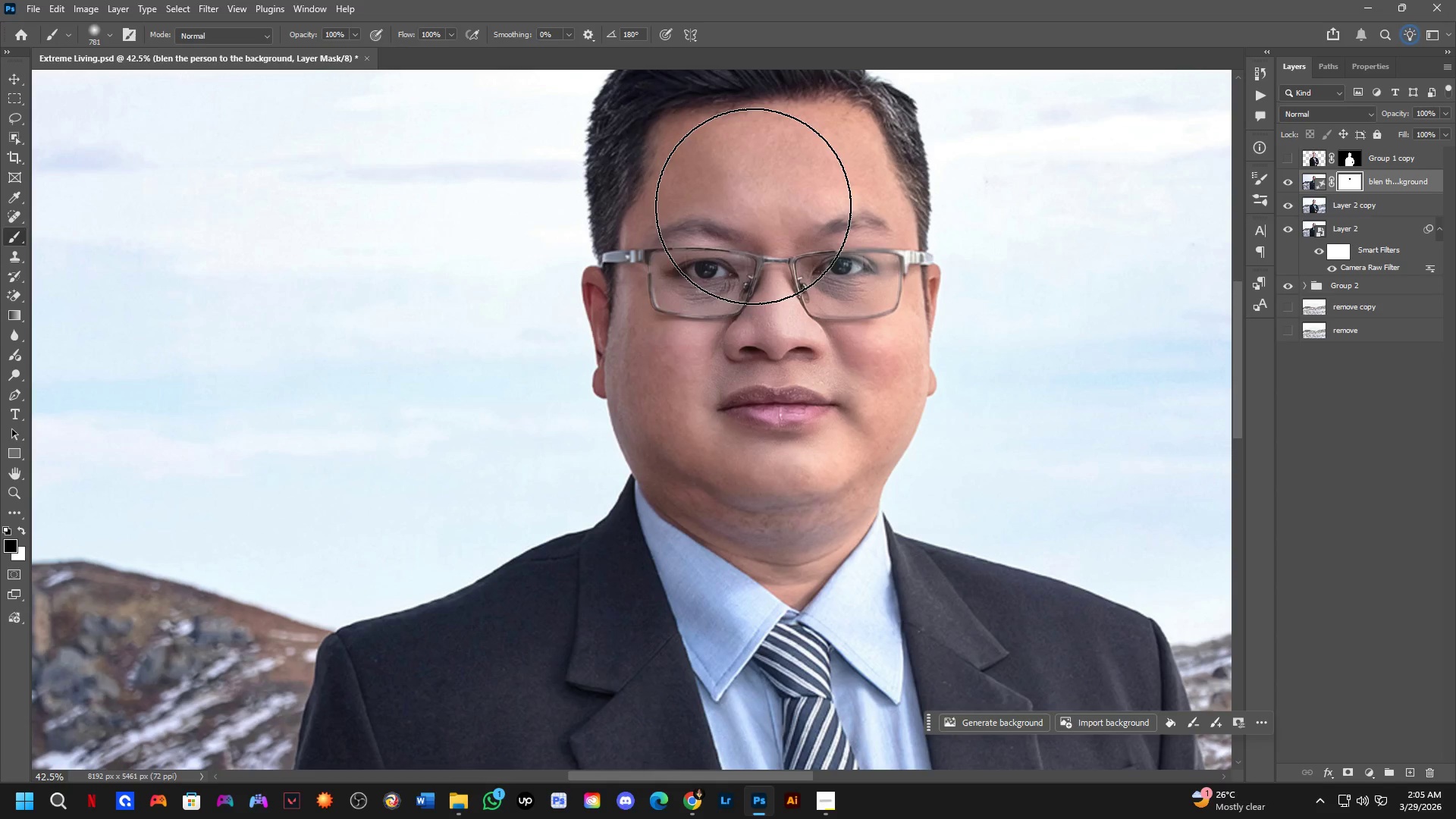 
left_click_drag(start_coordinate=[753, 206], to_coordinate=[779, 467])
 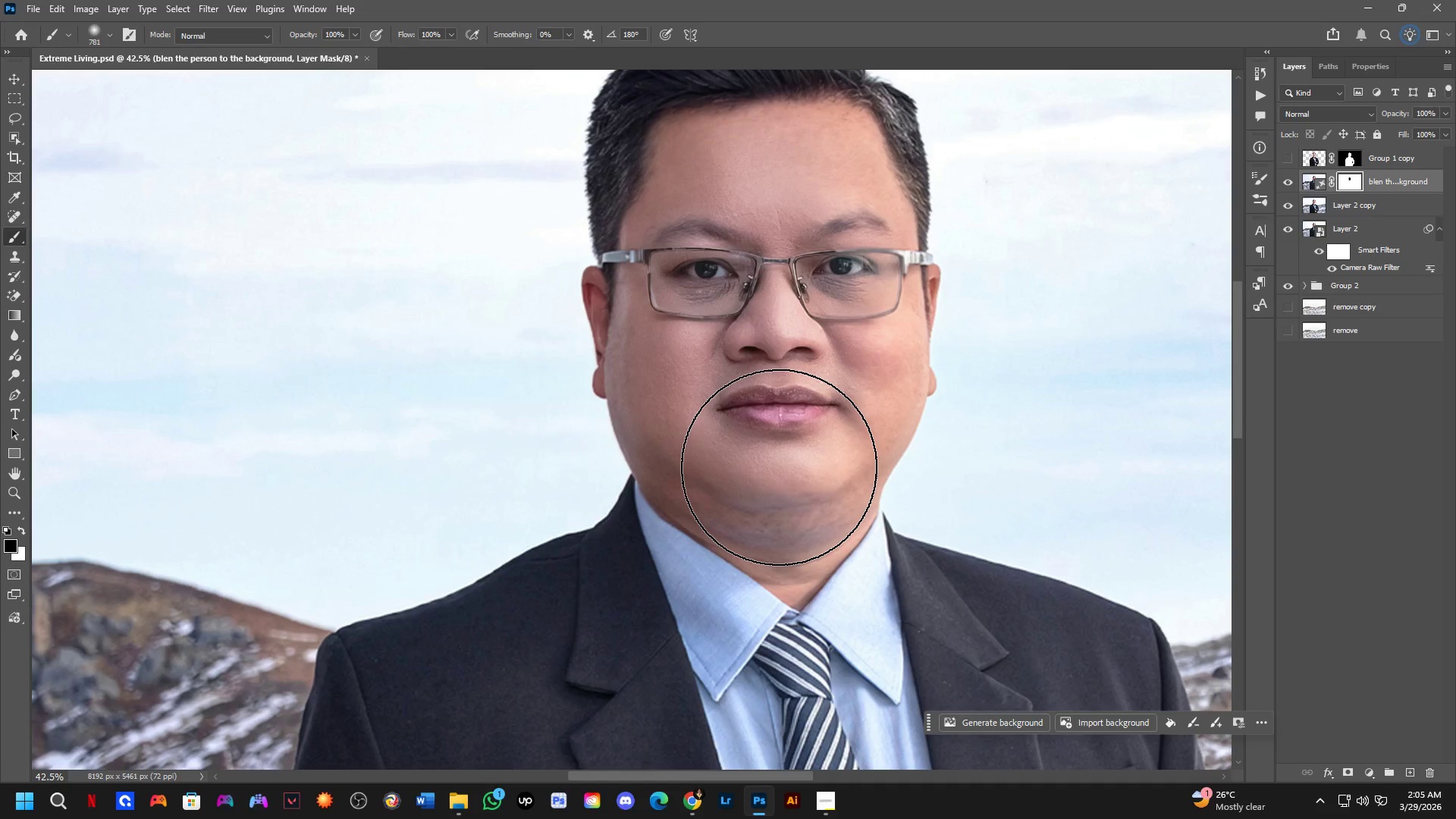 
left_click_drag(start_coordinate=[779, 467], to_coordinate=[779, 454])
 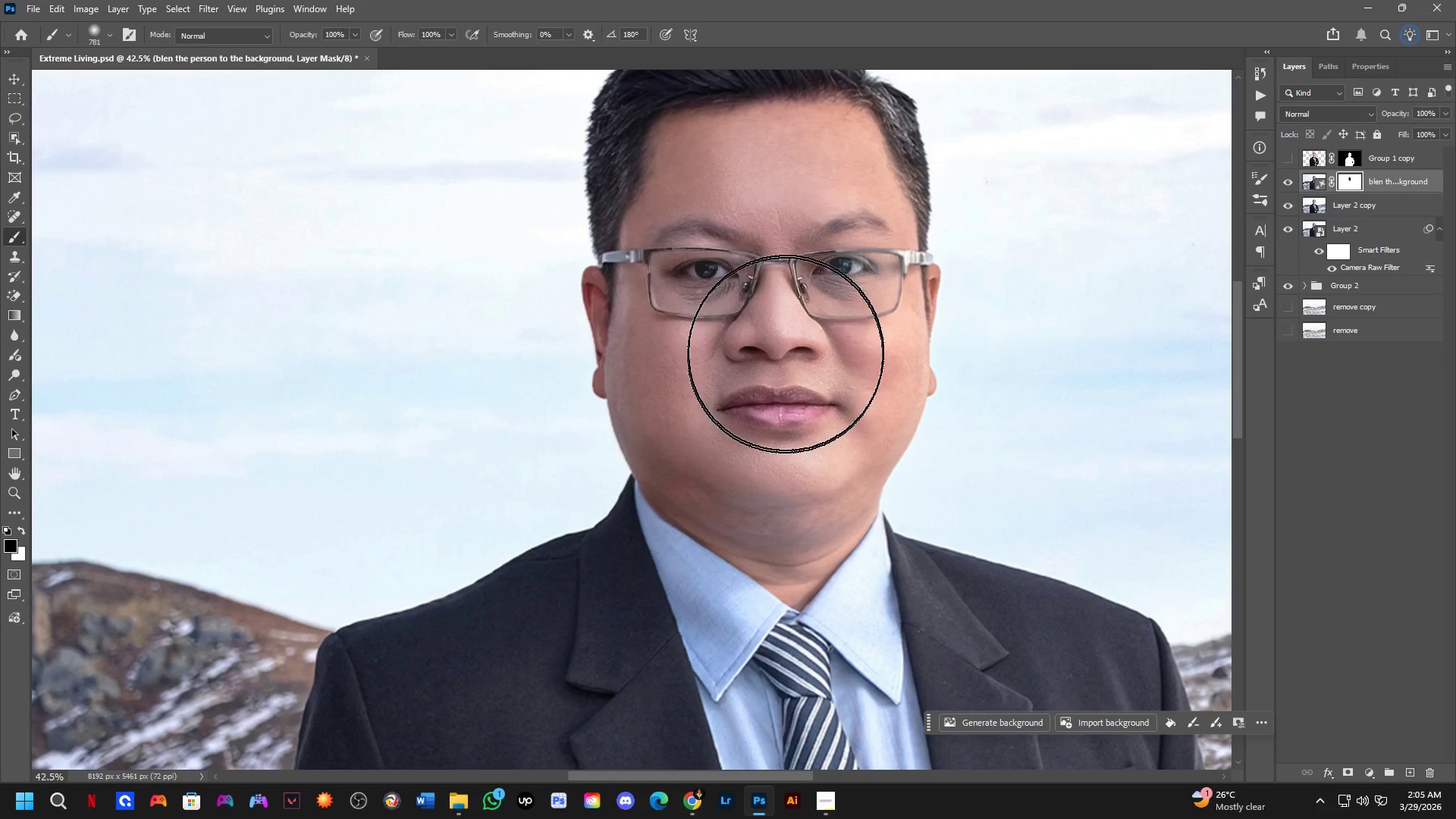 
left_click_drag(start_coordinate=[771, 302], to_coordinate=[790, 356])
 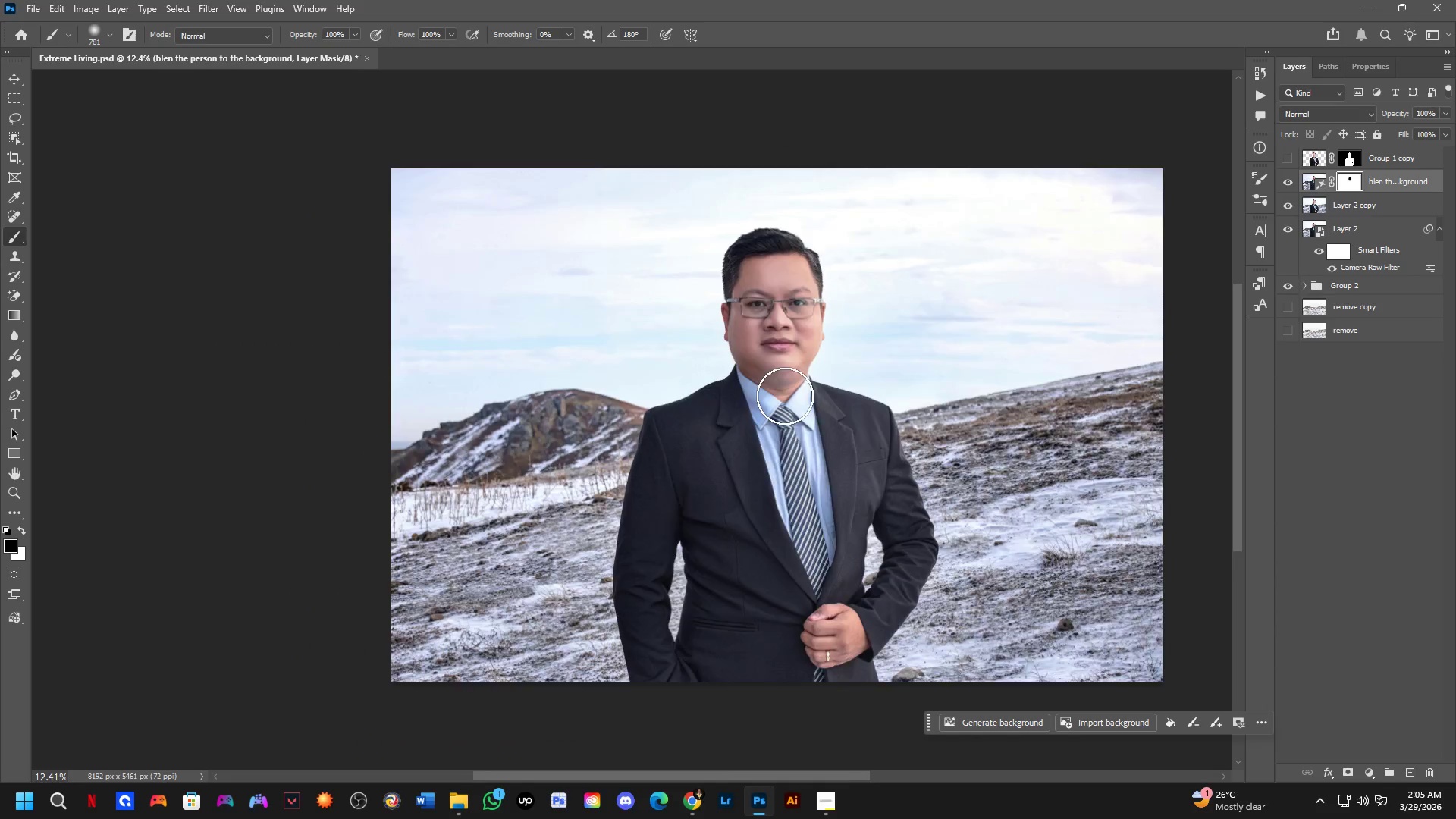 
scroll: coordinate [784, 425], scroll_direction: down, amount: 18.0
 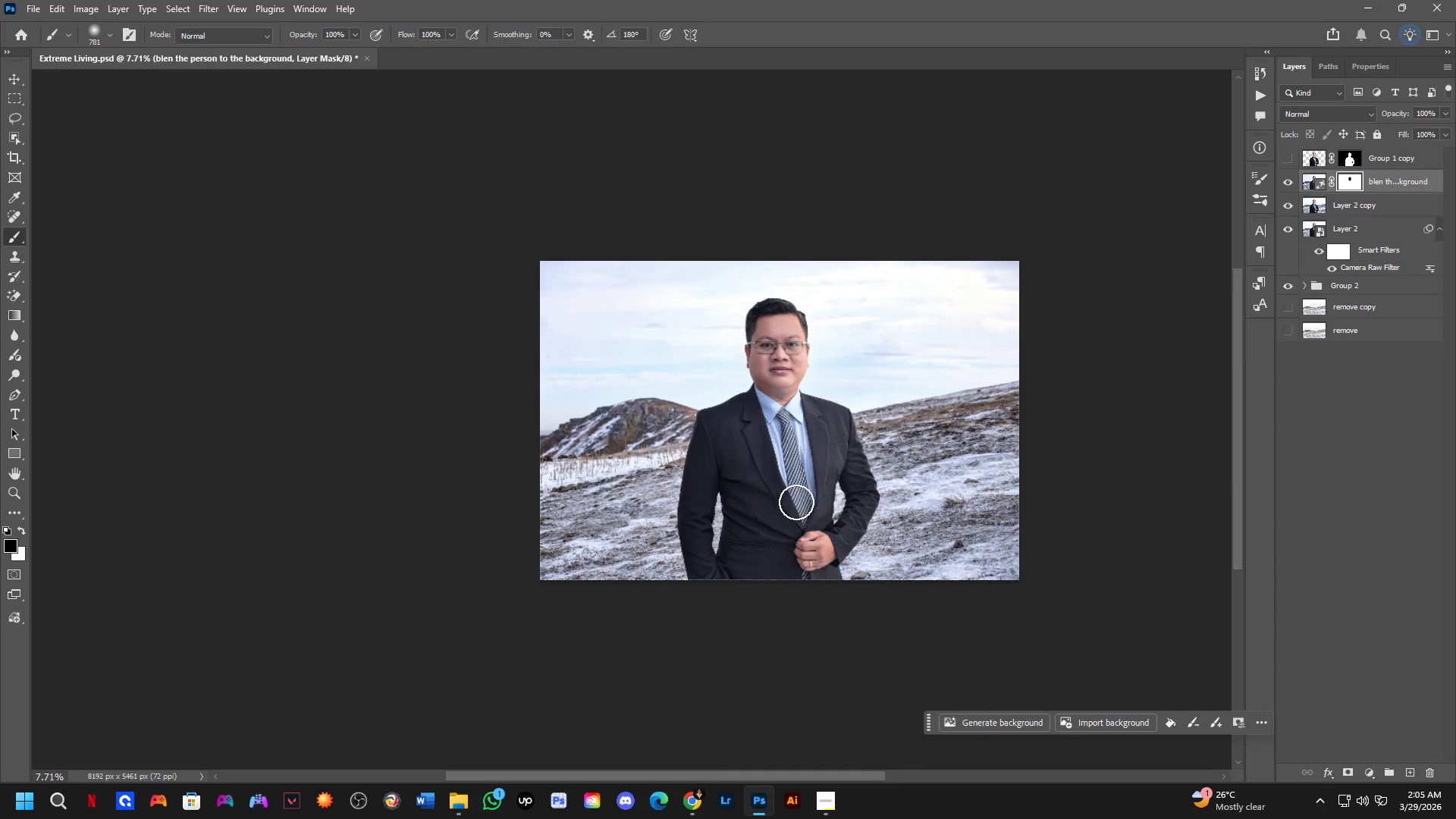 
key(Shift+ShiftLeft)
 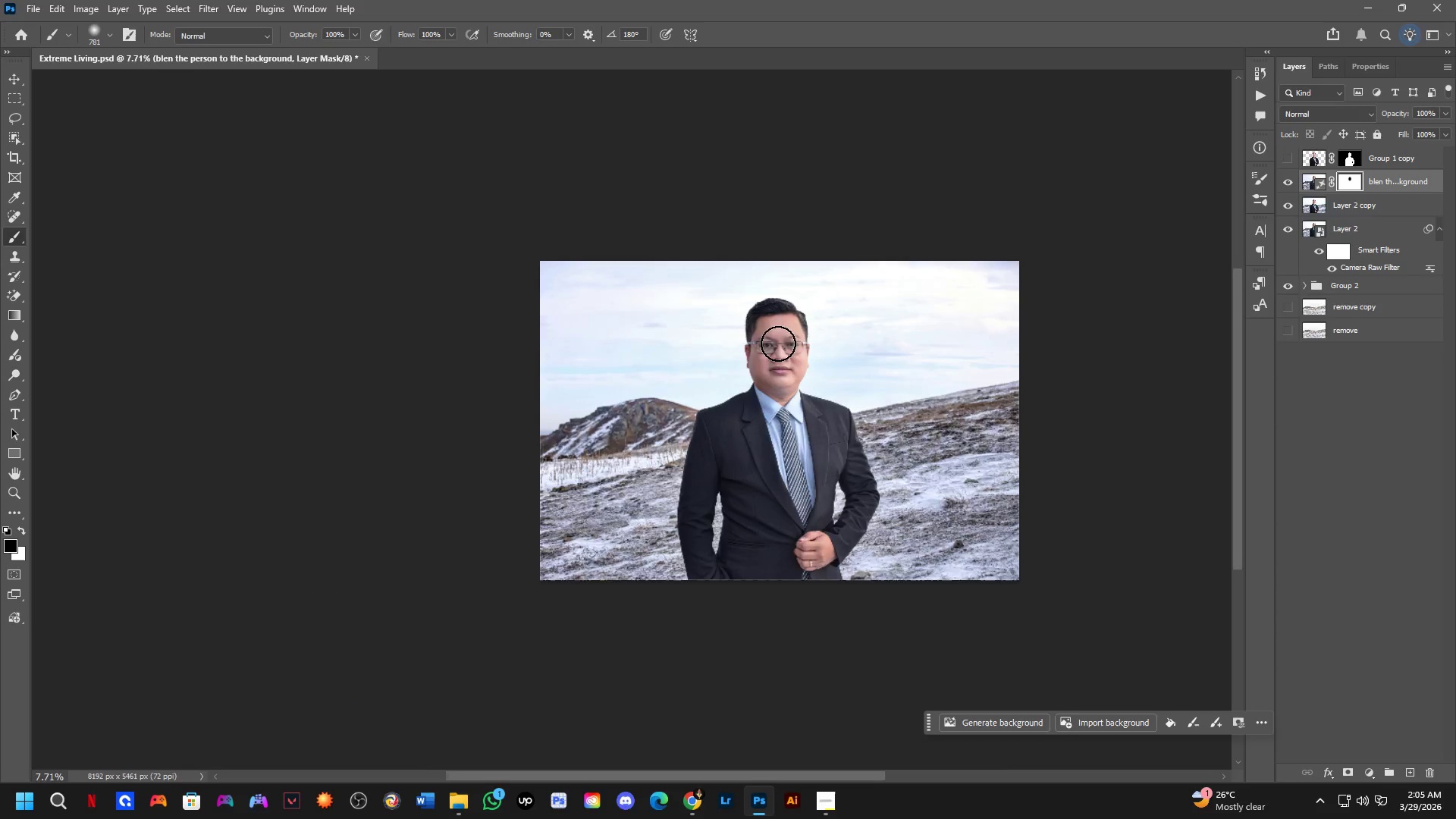 
hold_key(key=Space, duration=0.53)
 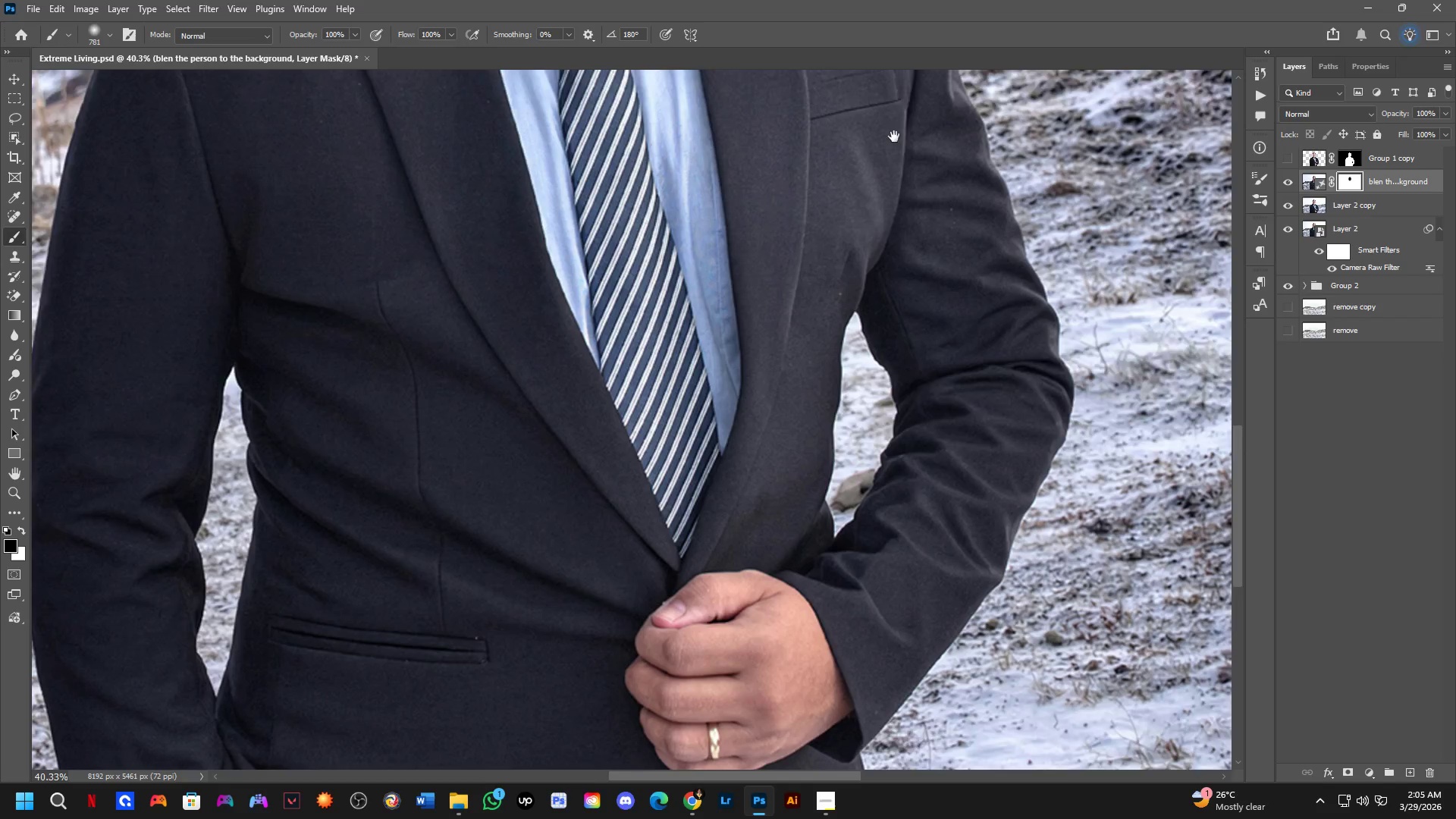 
left_click_drag(start_coordinate=[864, 497], to_coordinate=[681, 52])
 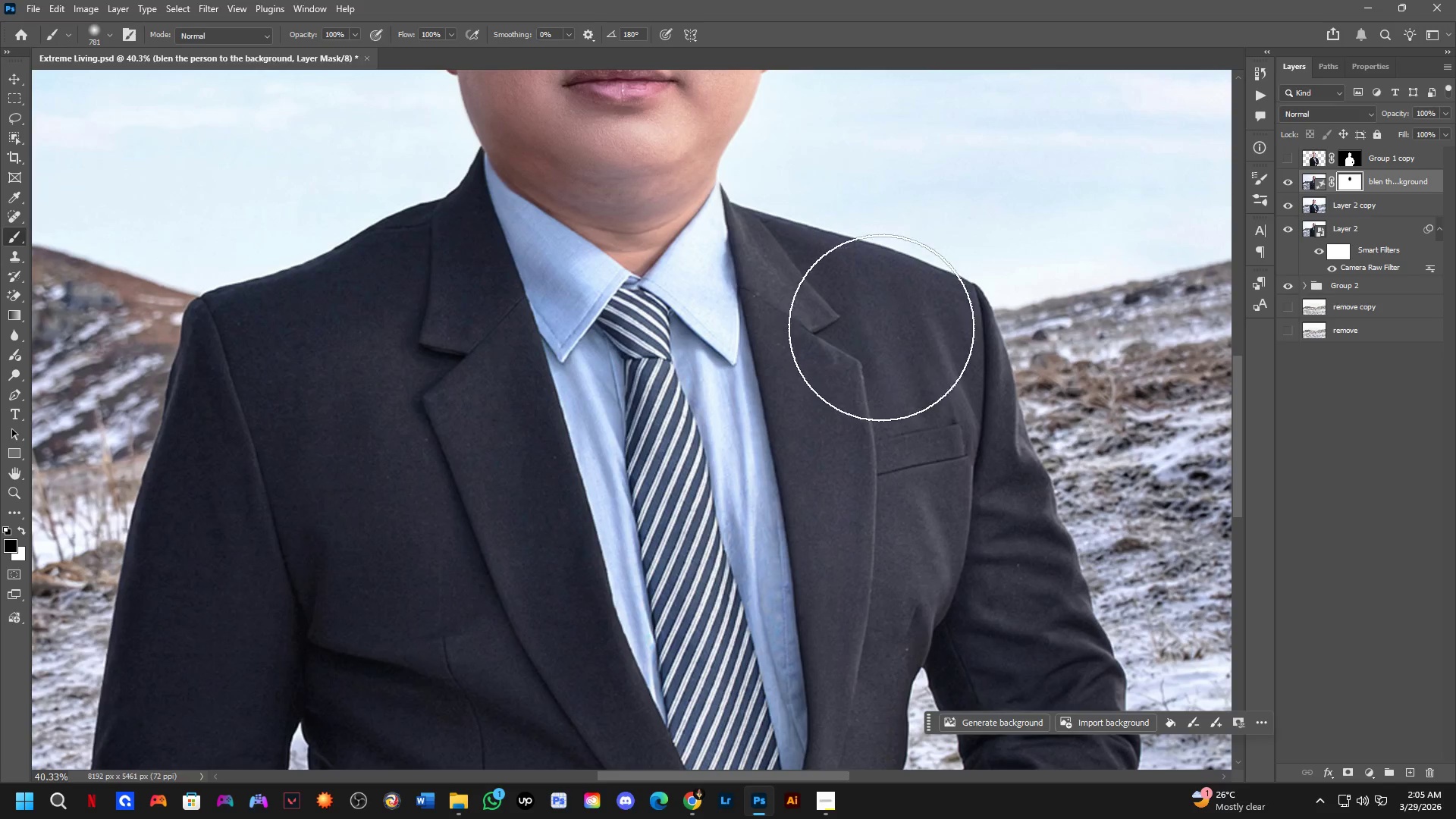 
scroll: coordinate [783, 355], scroll_direction: up, amount: 7.0
 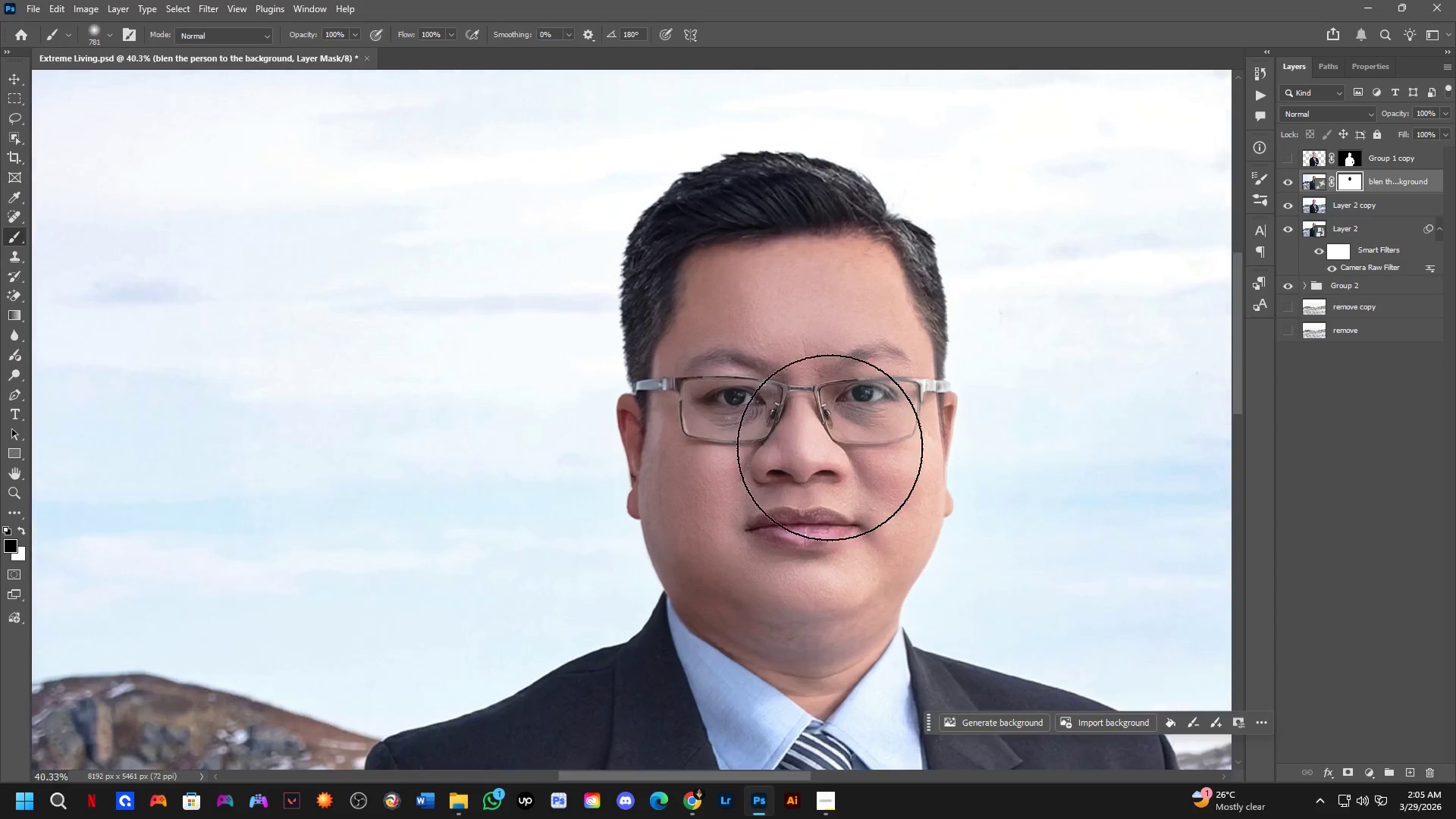 
hold_key(key=Space, duration=0.56)
 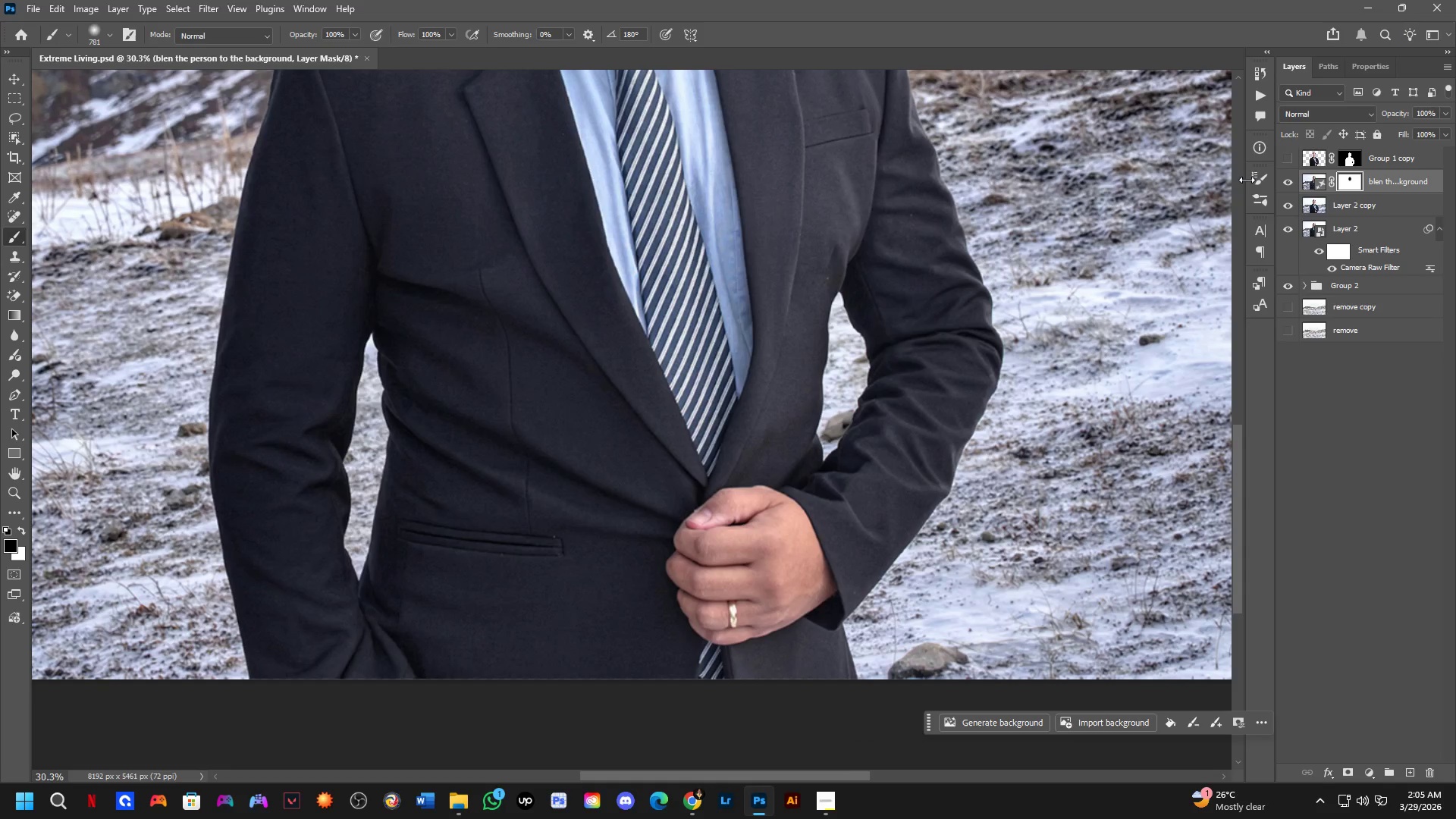 
left_click_drag(start_coordinate=[965, 512], to_coordinate=[888, 115])
 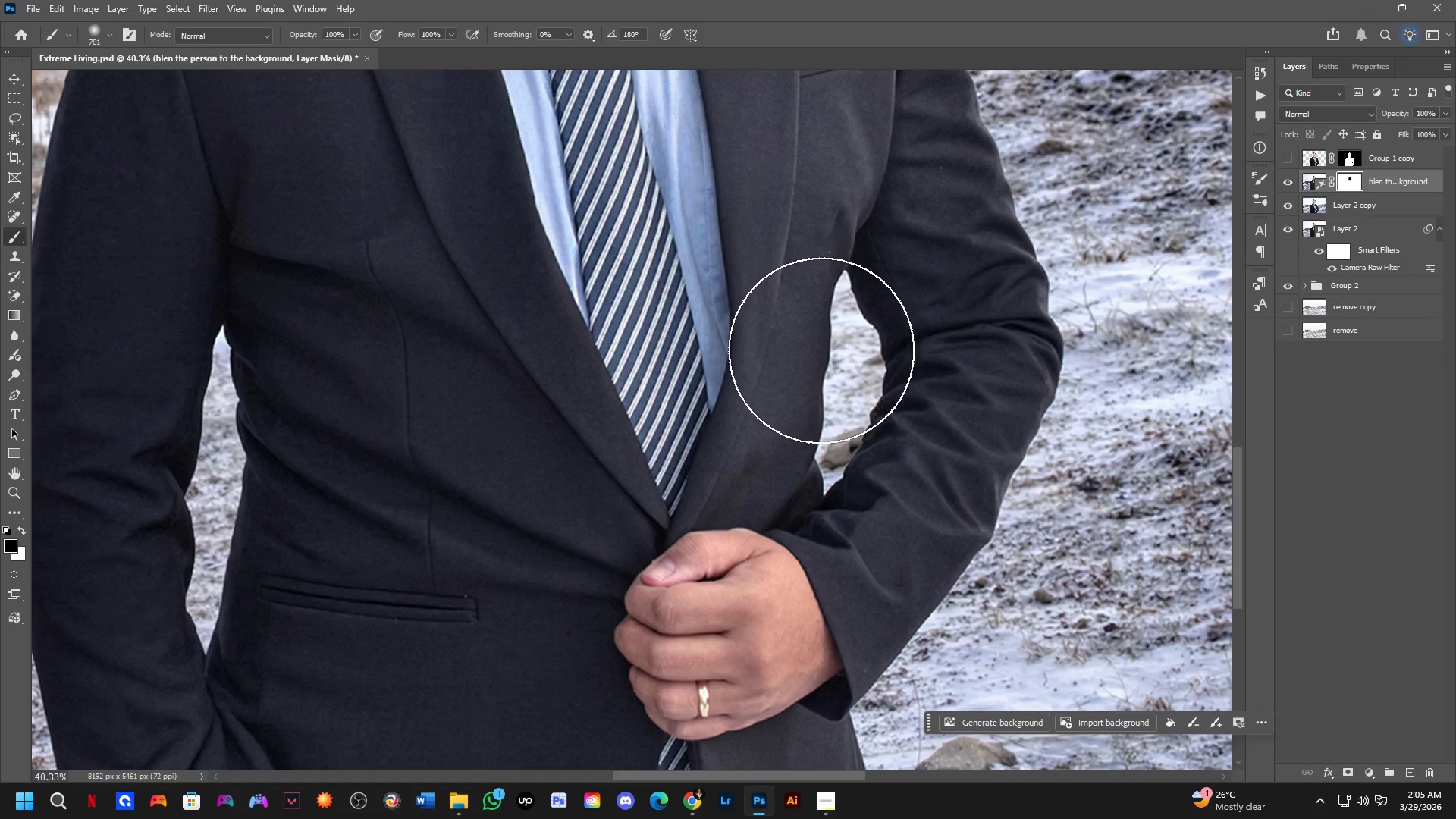 
scroll: coordinate [824, 361], scroll_direction: down, amount: 3.0
 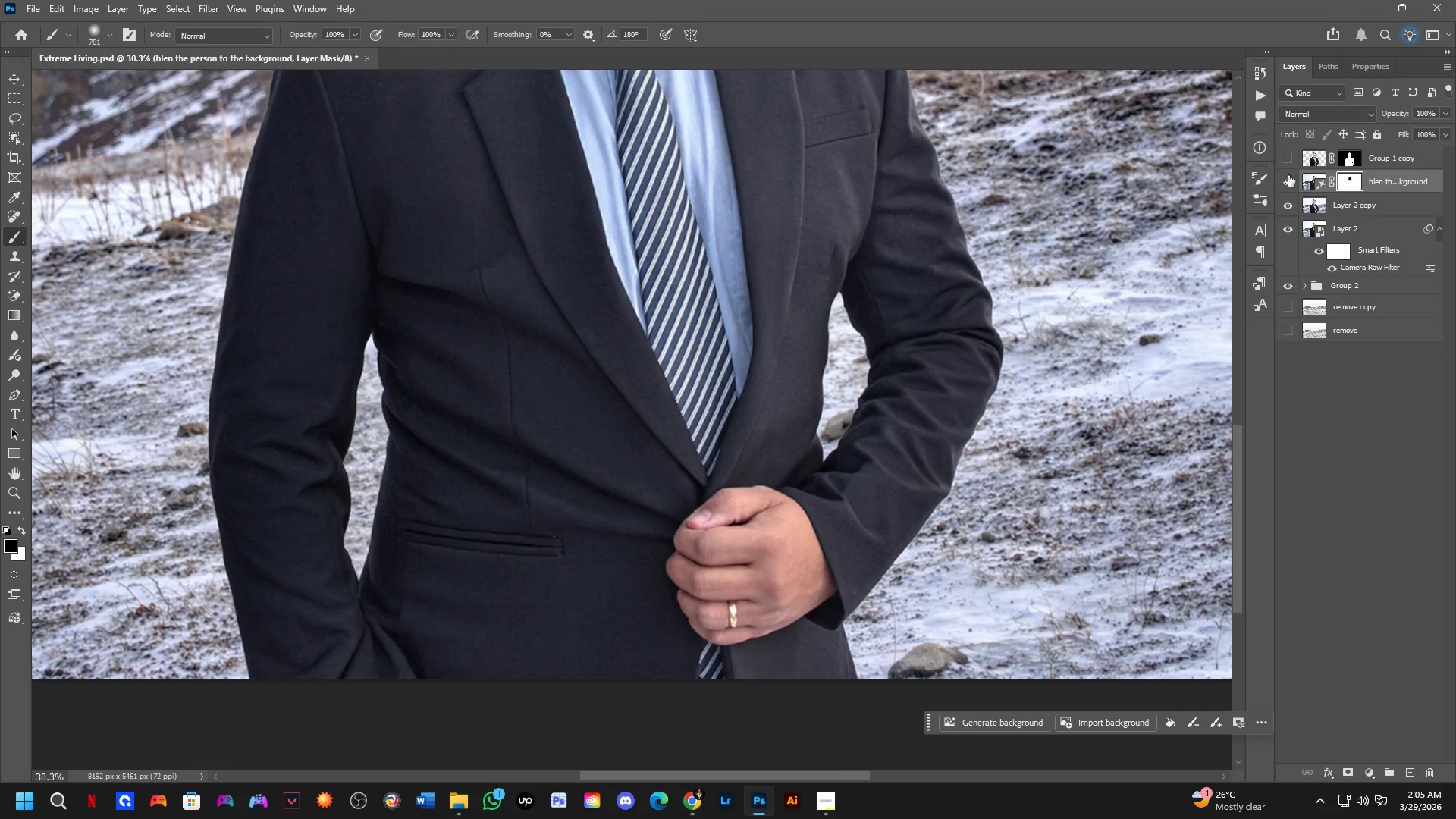 
left_click([1289, 178])
 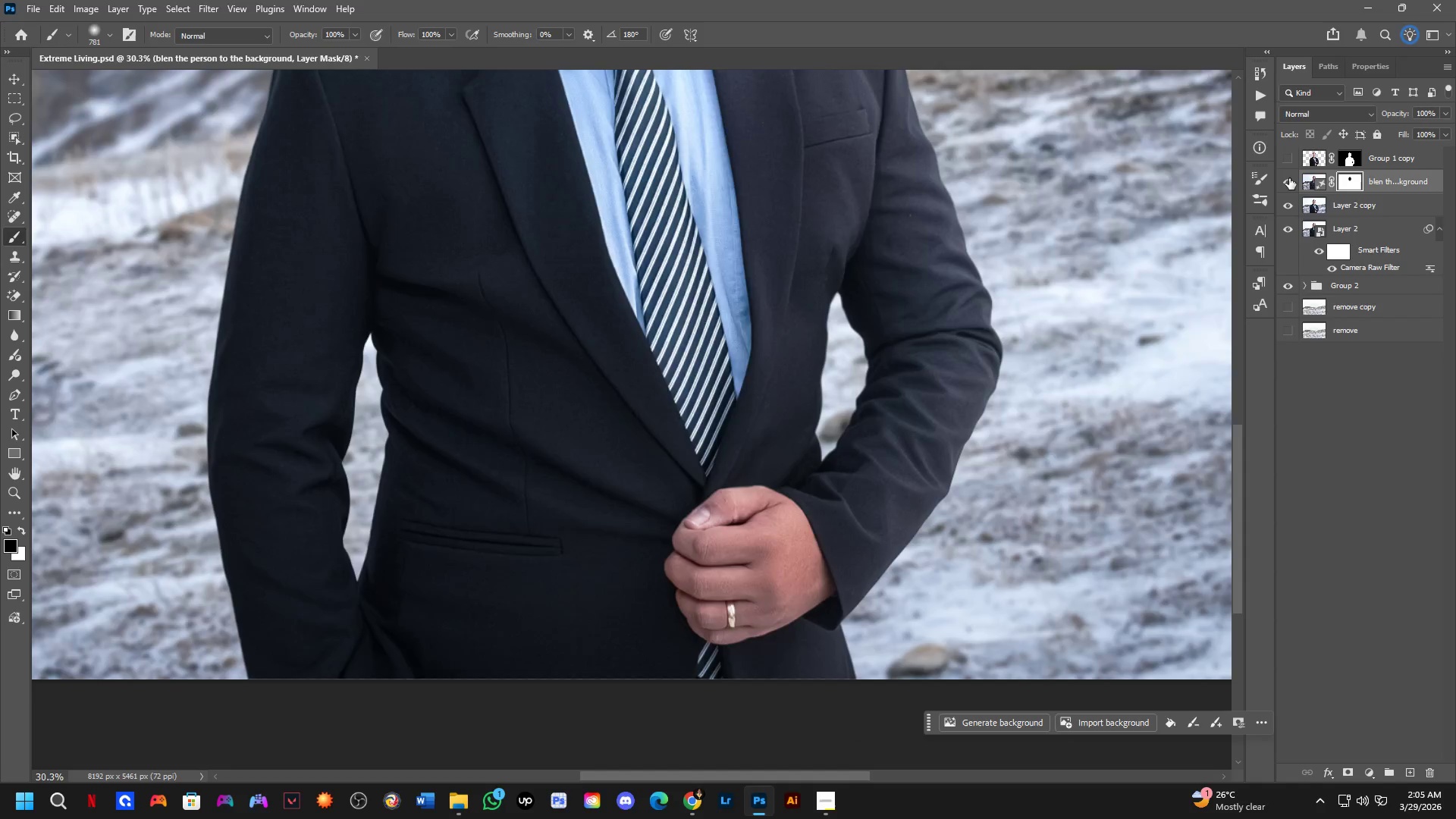 
double_click([1289, 178])
 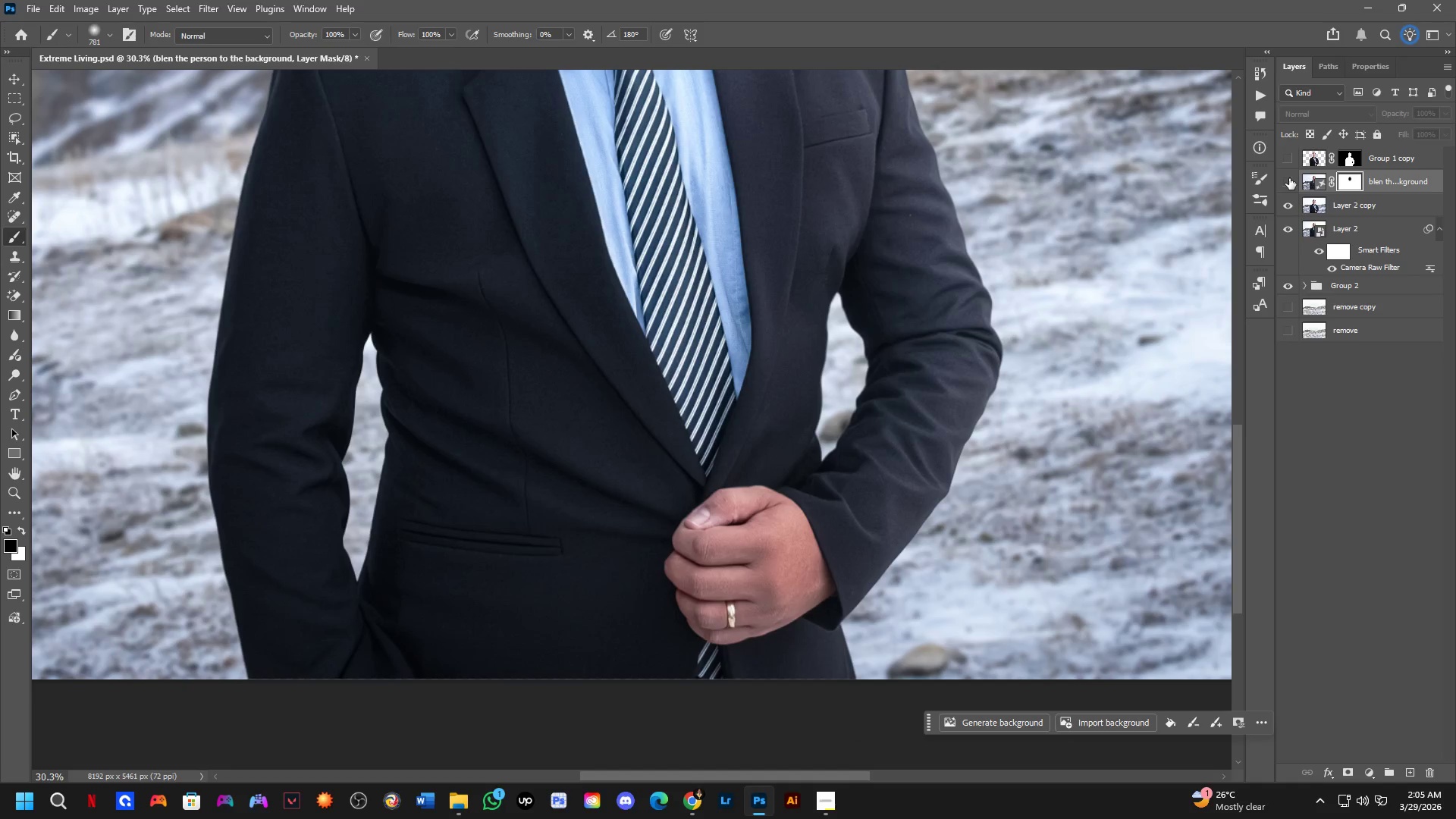 
triple_click([1289, 178])
 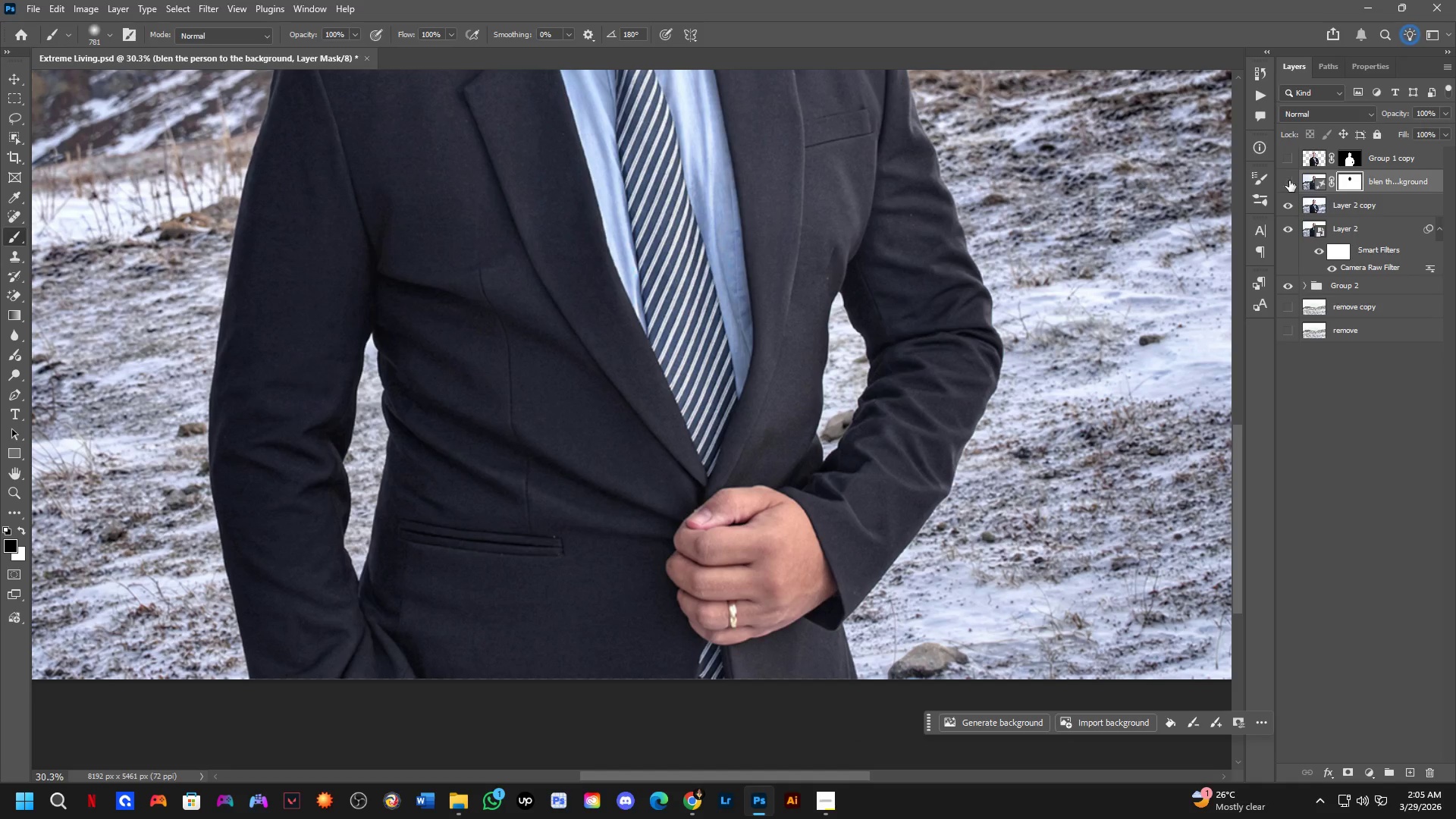 
double_click([1289, 180])
 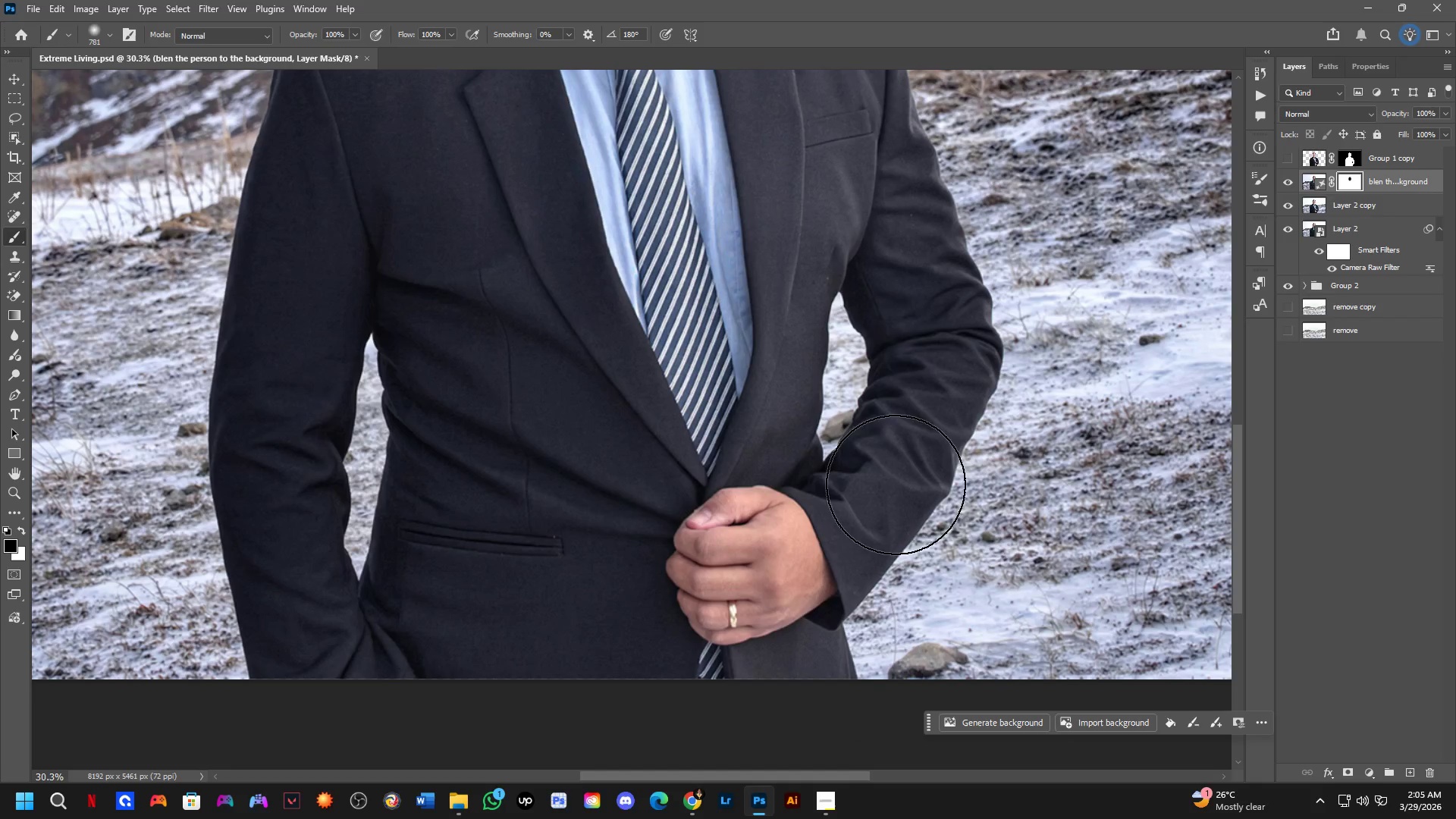 
hold_key(key=AltLeft, duration=0.75)
 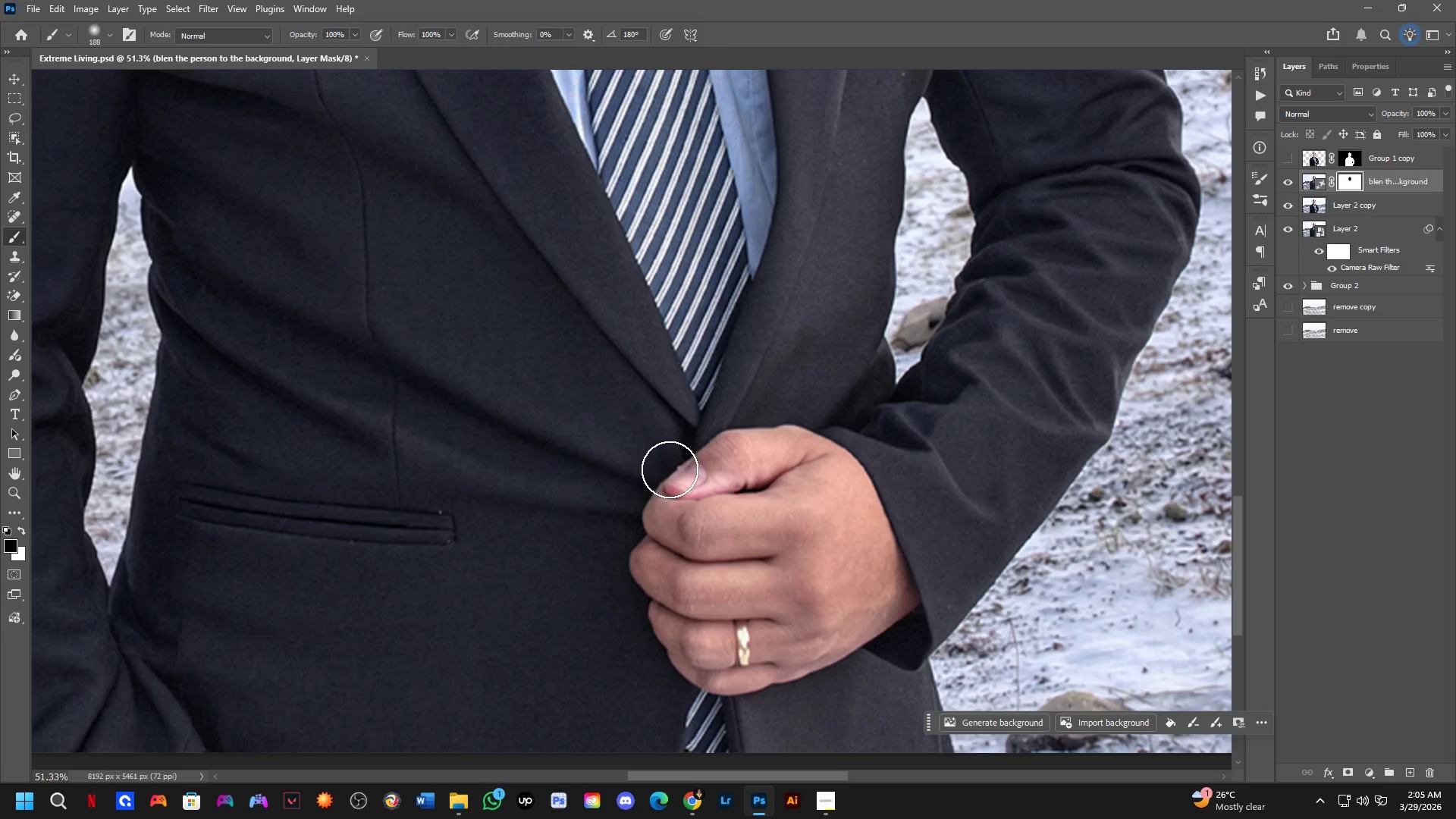 
scroll: coordinate [736, 527], scroll_direction: up, amount: 6.0
 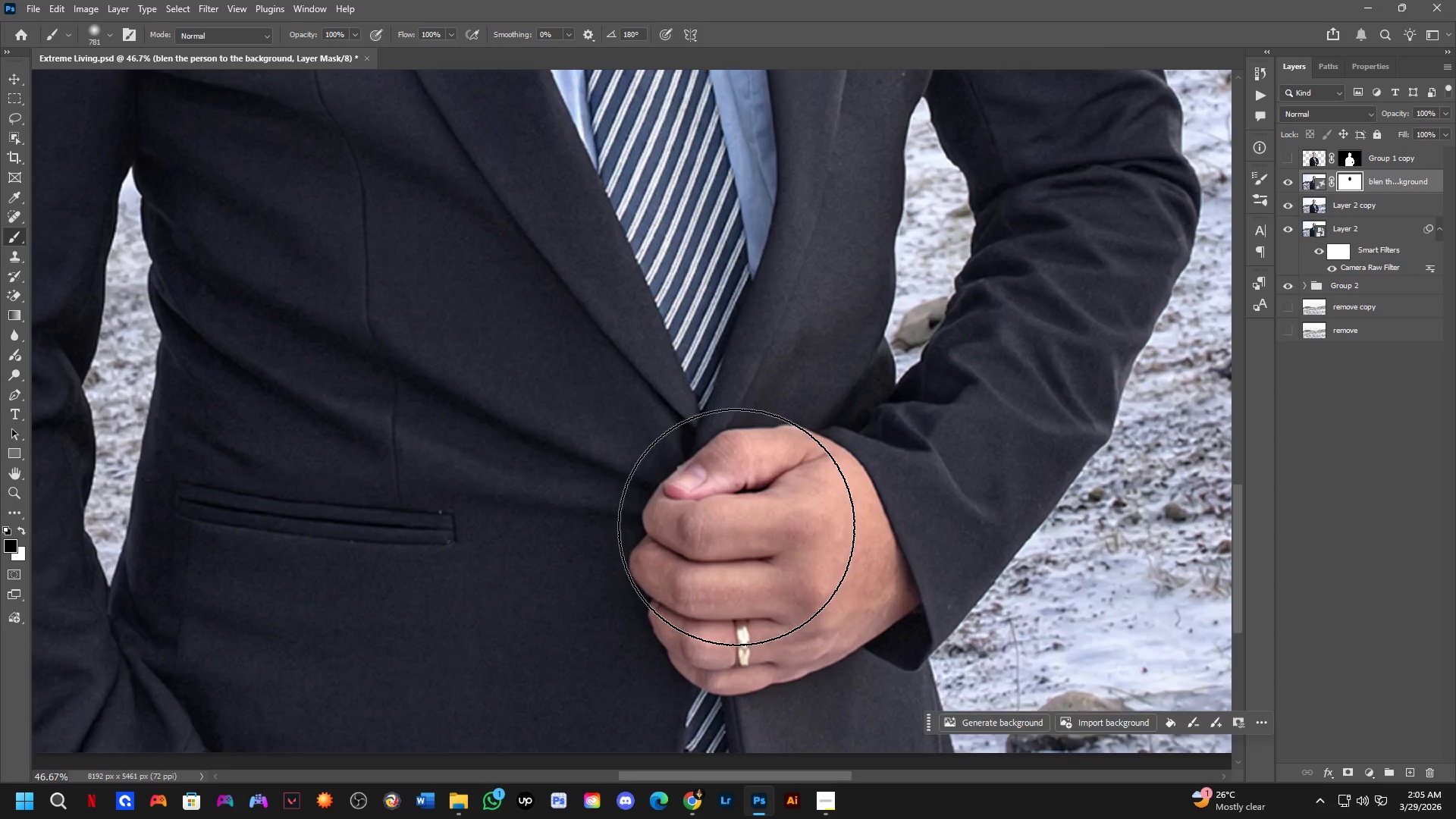 
left_click_drag(start_coordinate=[673, 469], to_coordinate=[758, 455])
 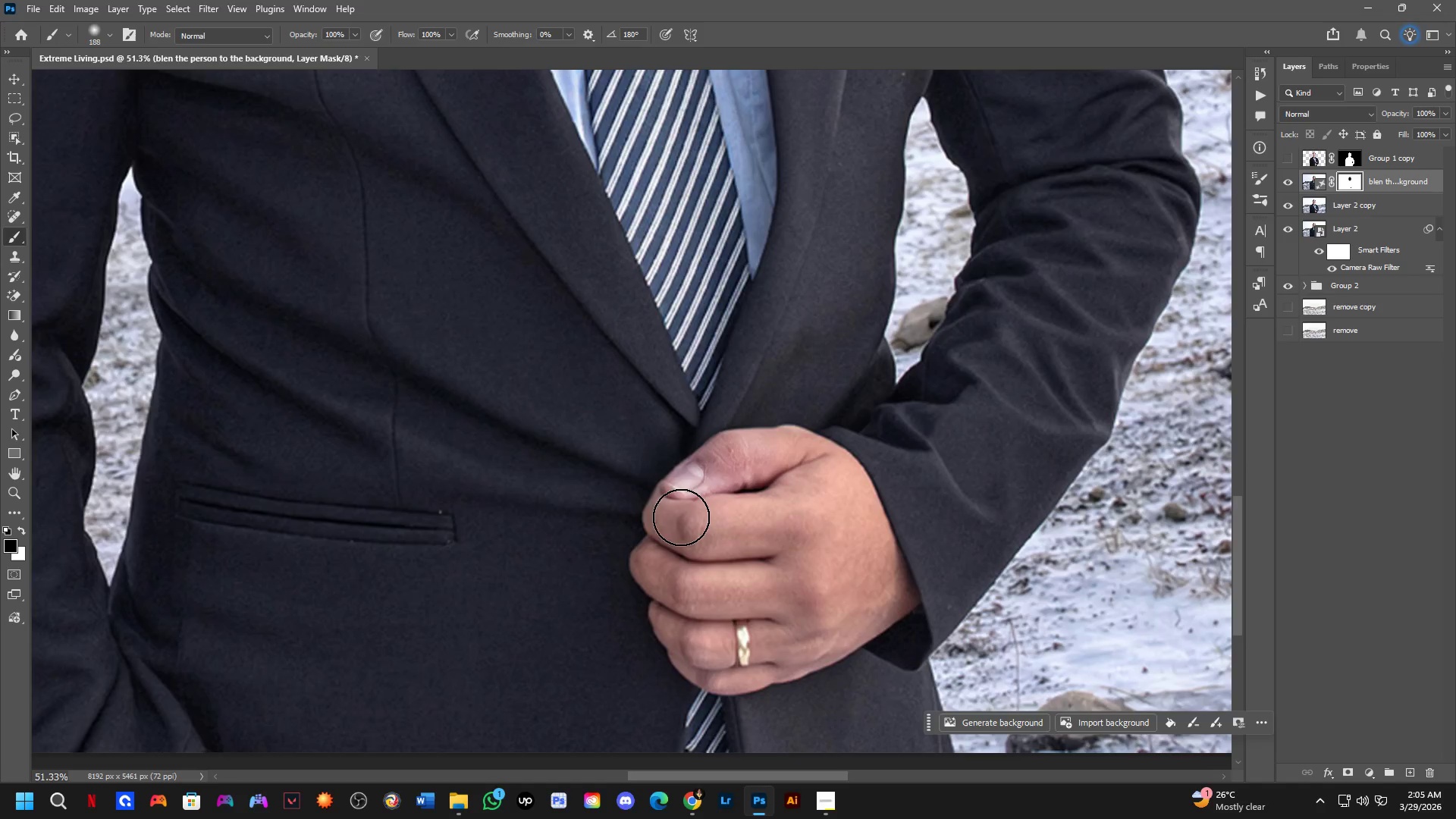 
scroll: coordinate [736, 568], scroll_direction: down, amount: 17.0
 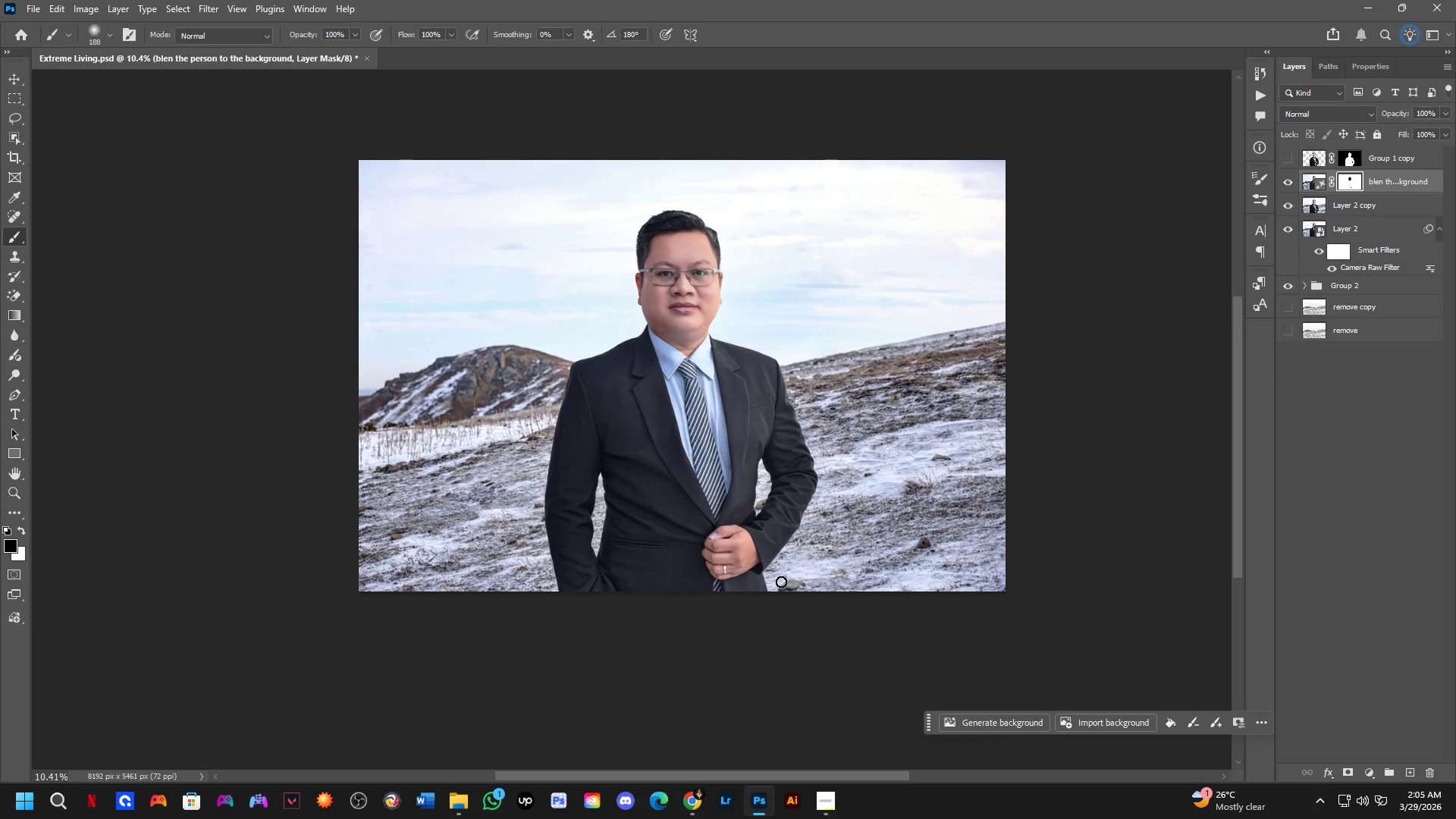 
hold_key(key=Space, duration=0.56)
 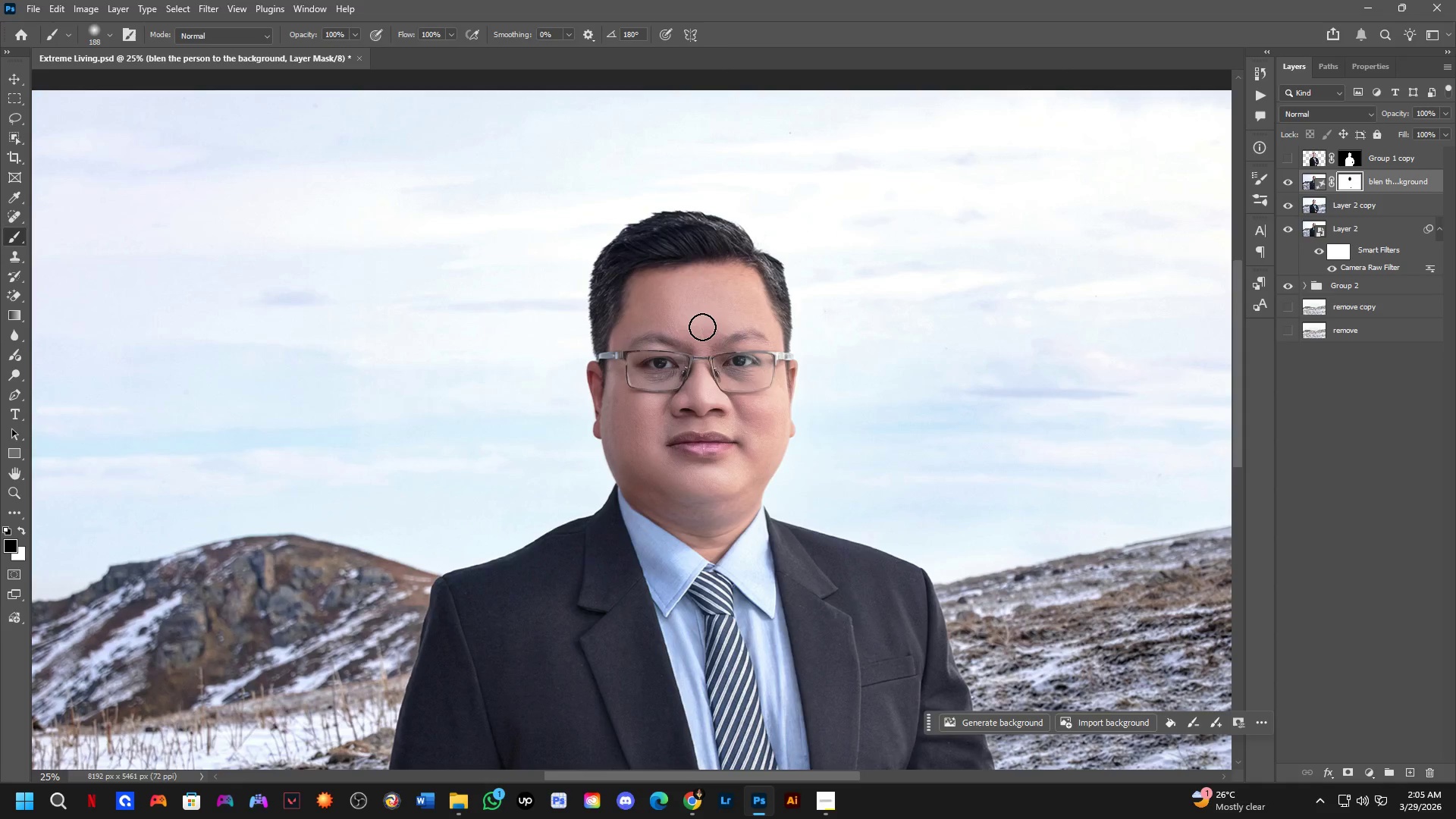 
left_click_drag(start_coordinate=[792, 409], to_coordinate=[792, 413])
 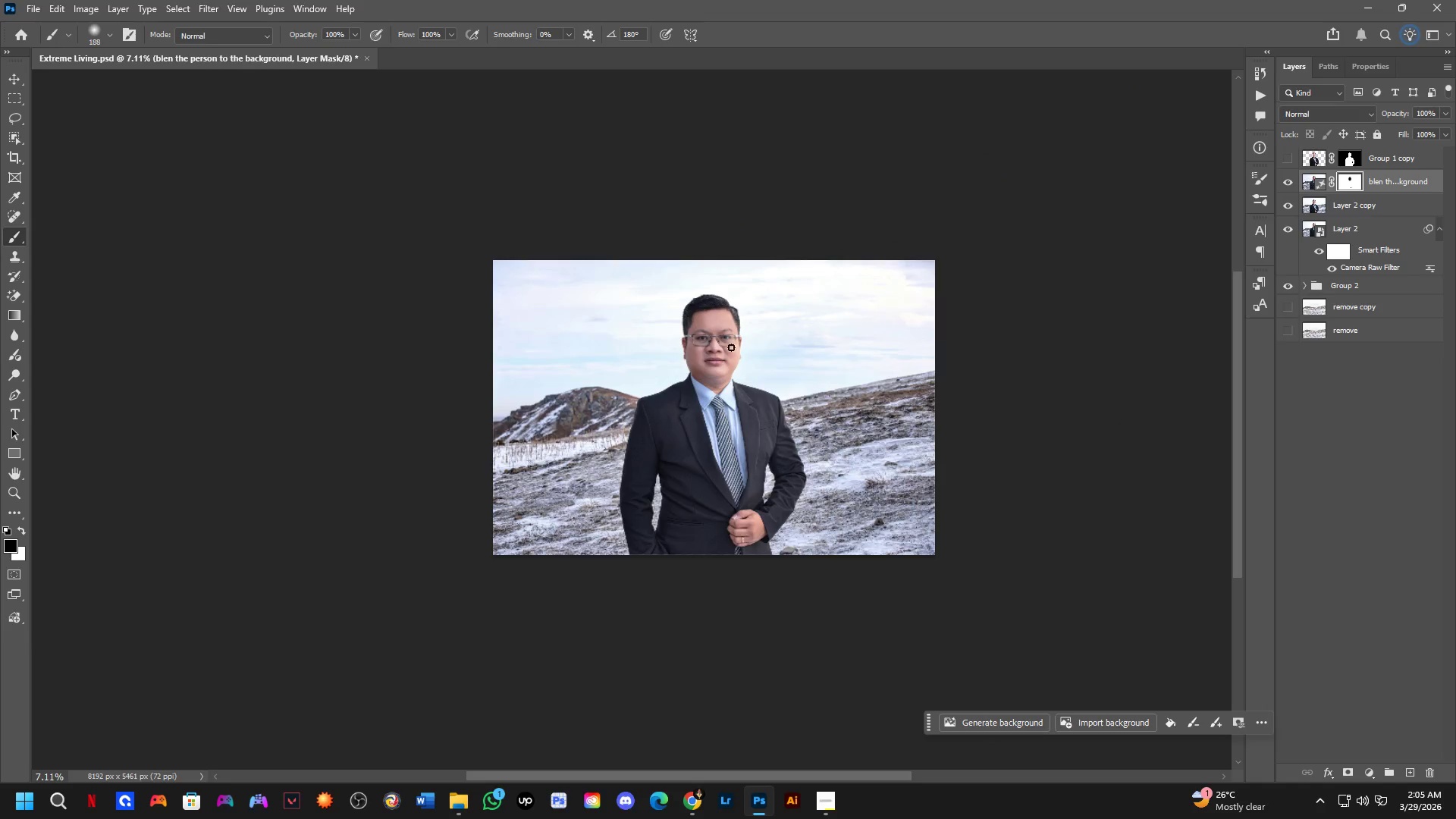 
scroll: coordinate [783, 465], scroll_direction: down, amount: 4.0
 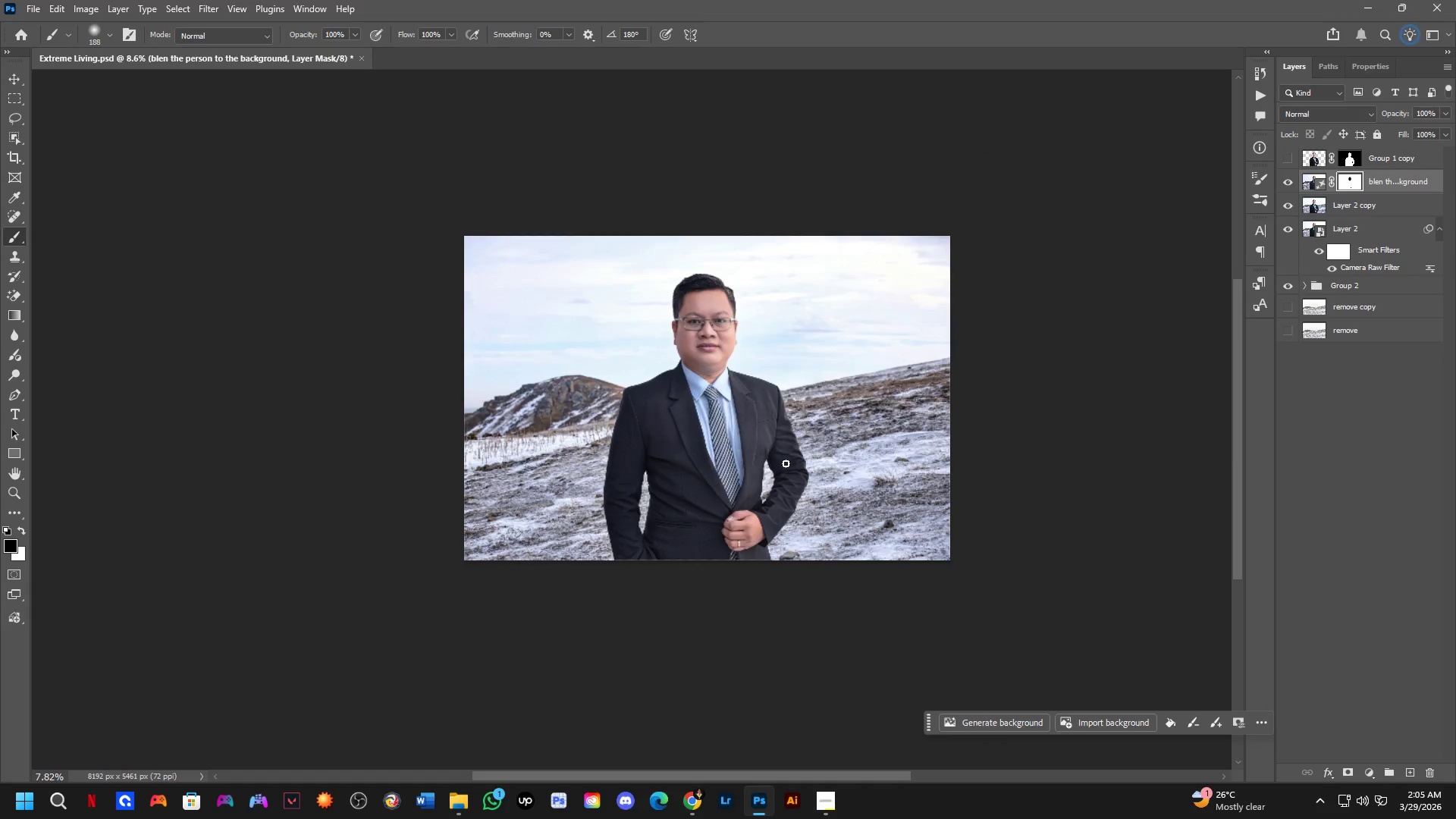 
key(Shift+ShiftLeft)
 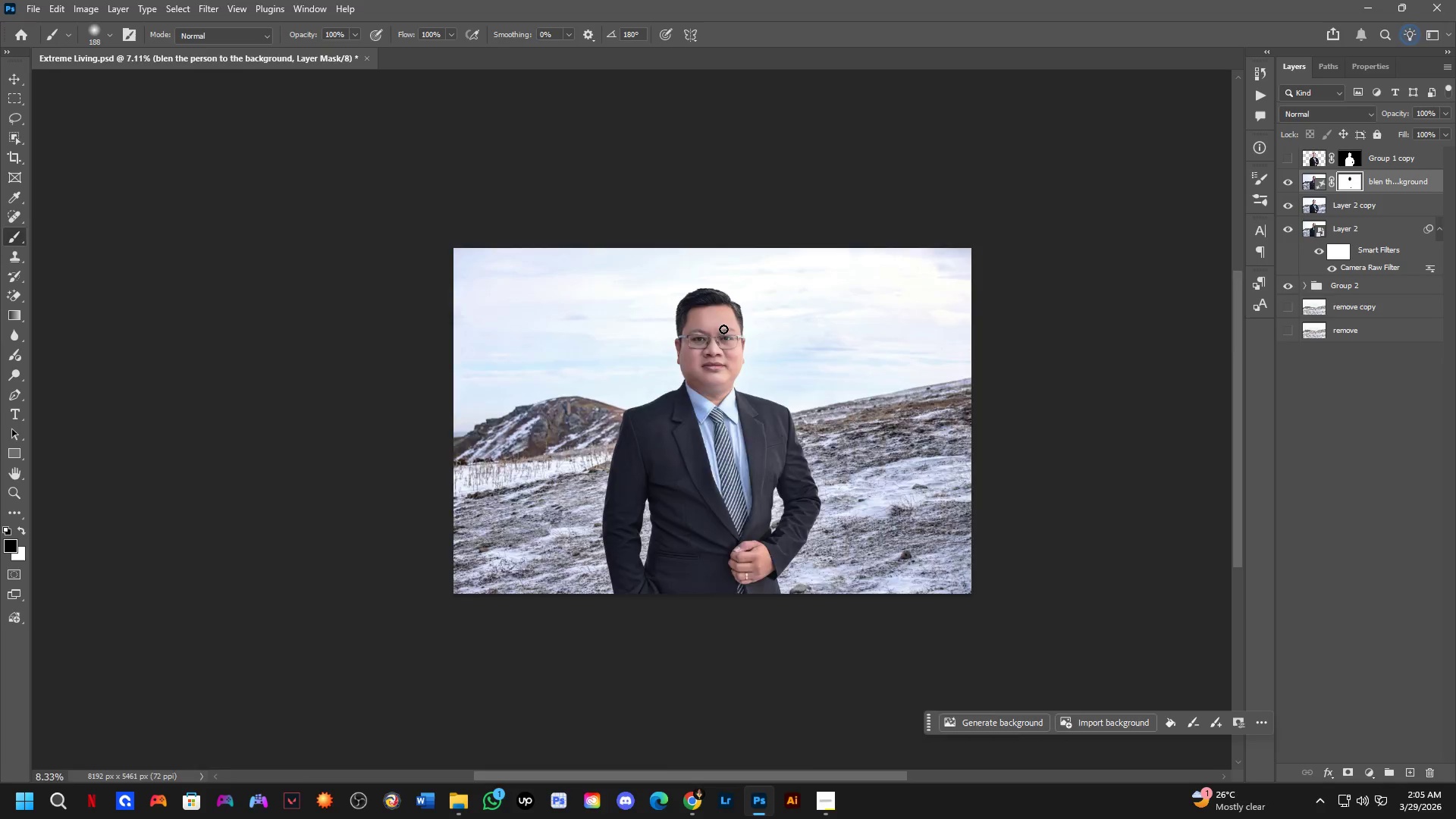 
scroll: coordinate [713, 327], scroll_direction: up, amount: 4.0
 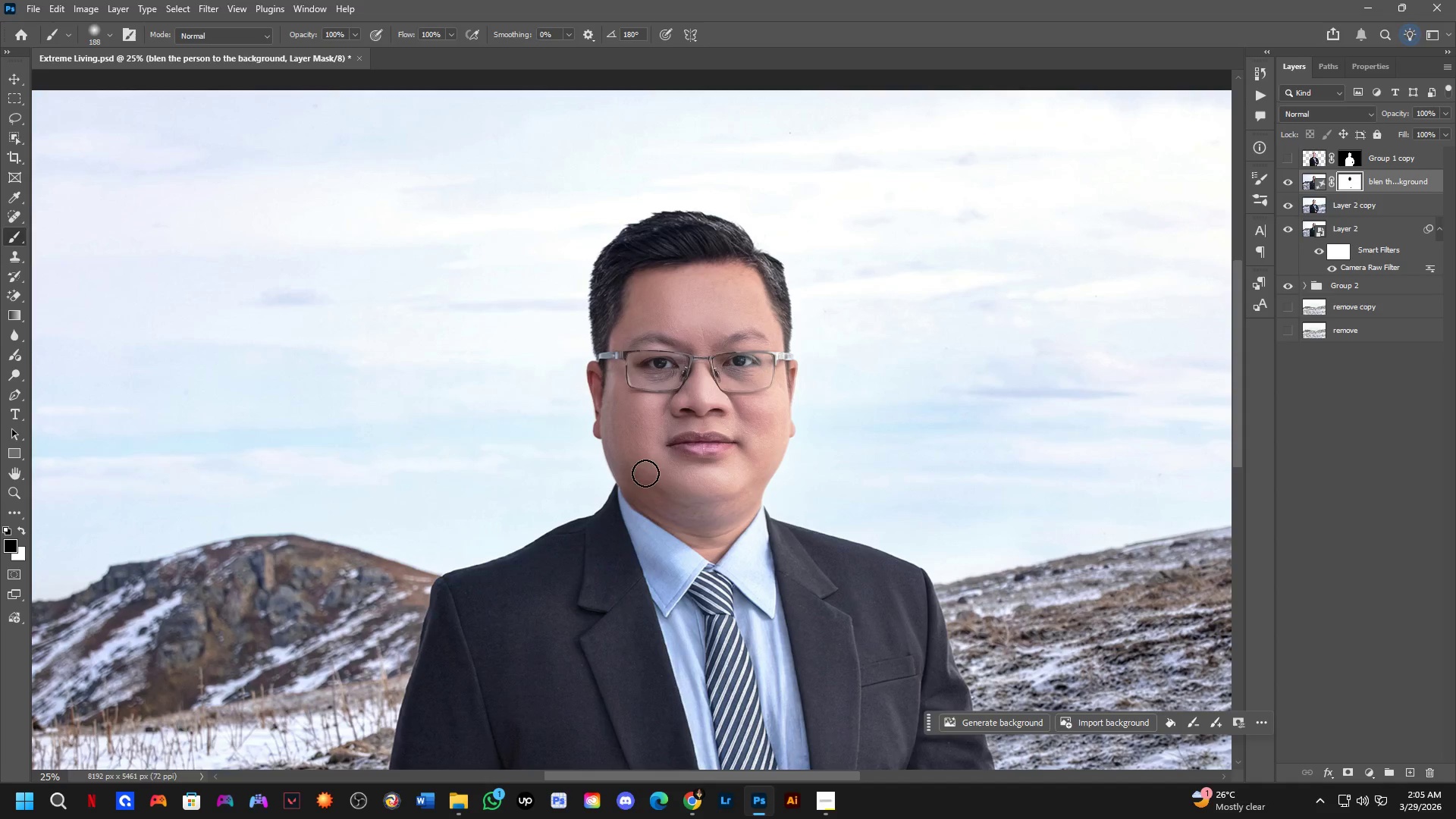 
key(Shift+ShiftLeft)
 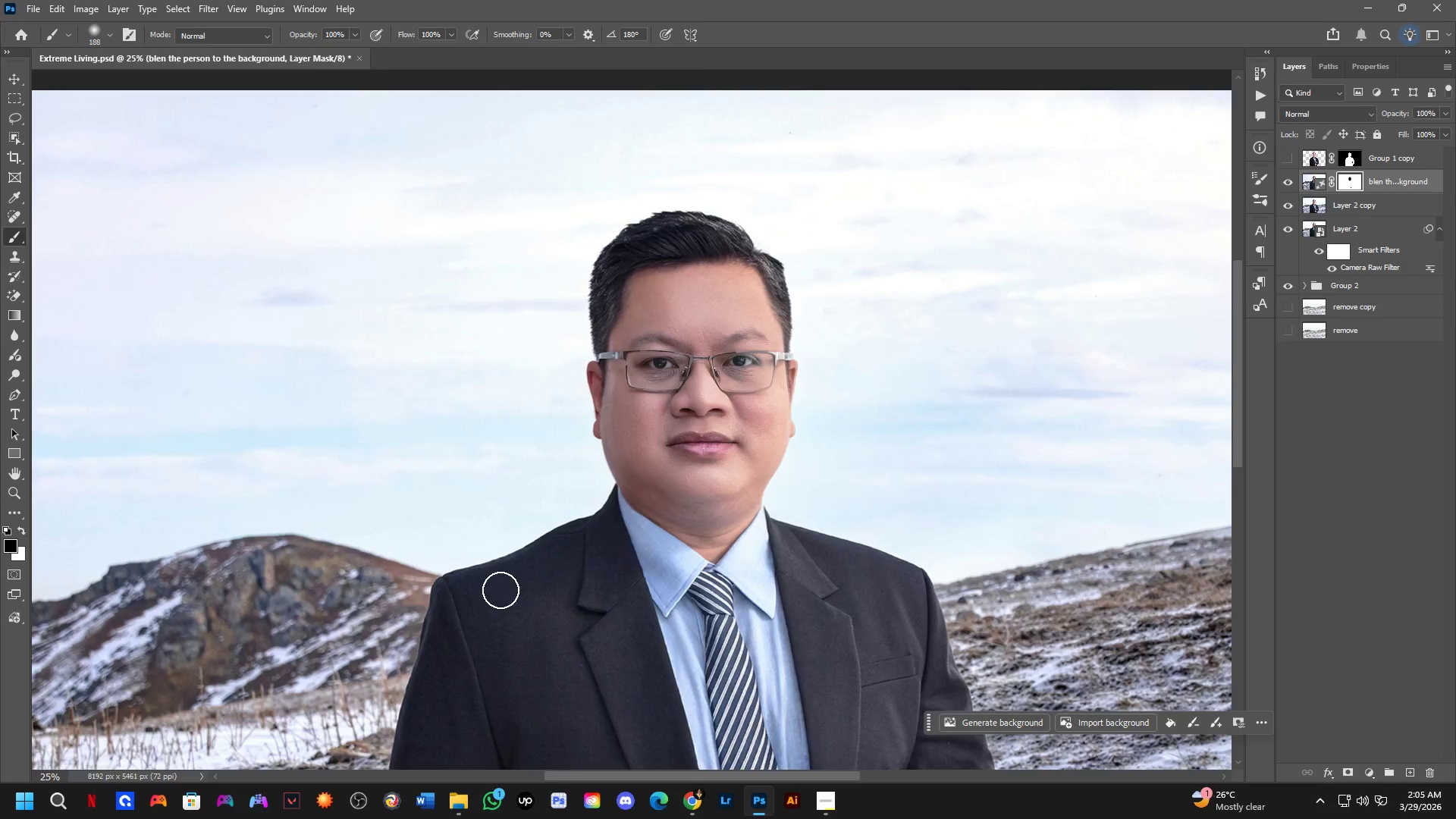 
hold_key(key=ShiftLeft, duration=0.86)
 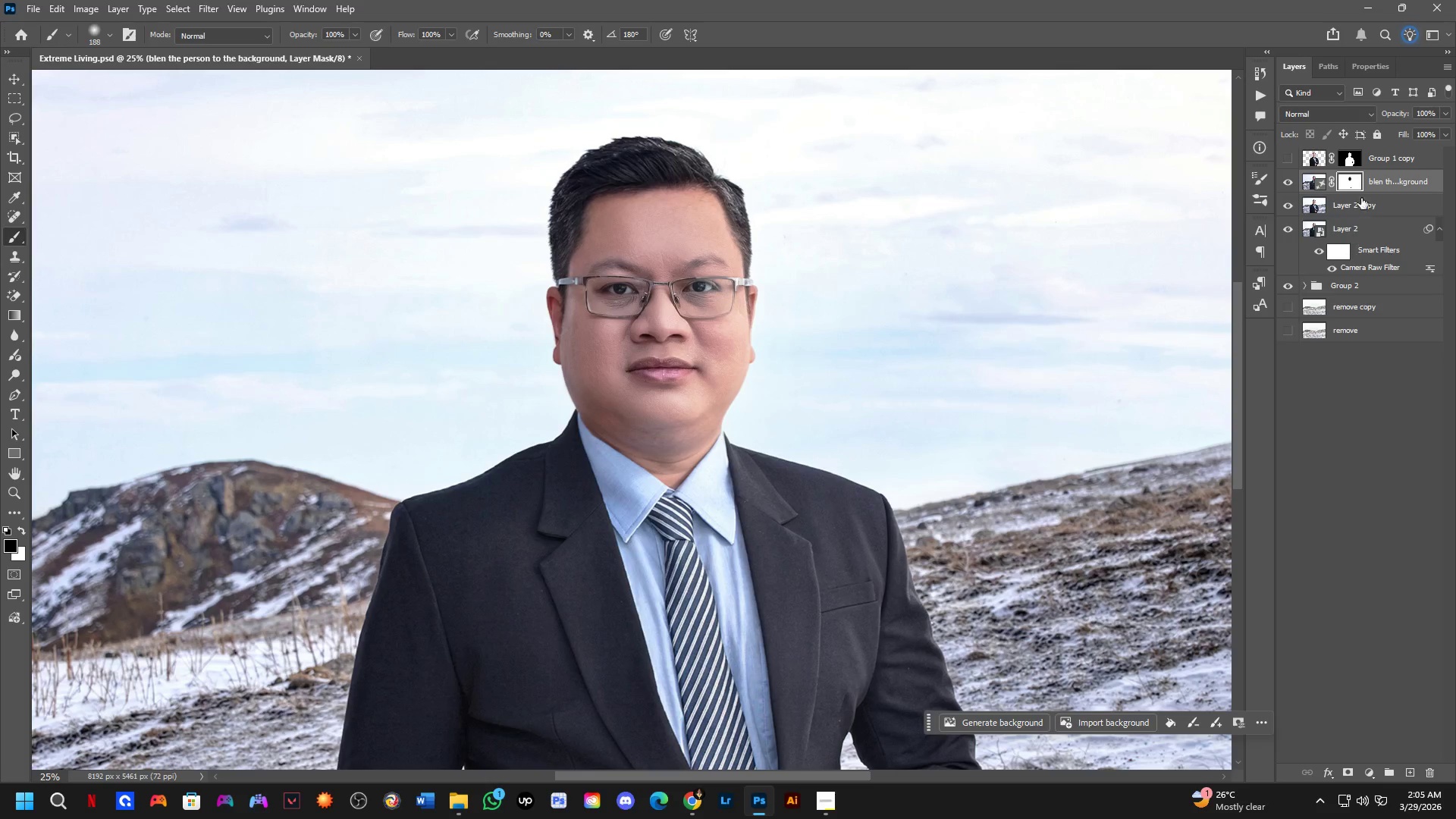 
scroll: coordinate [475, 577], scroll_direction: up, amount: 4.0
 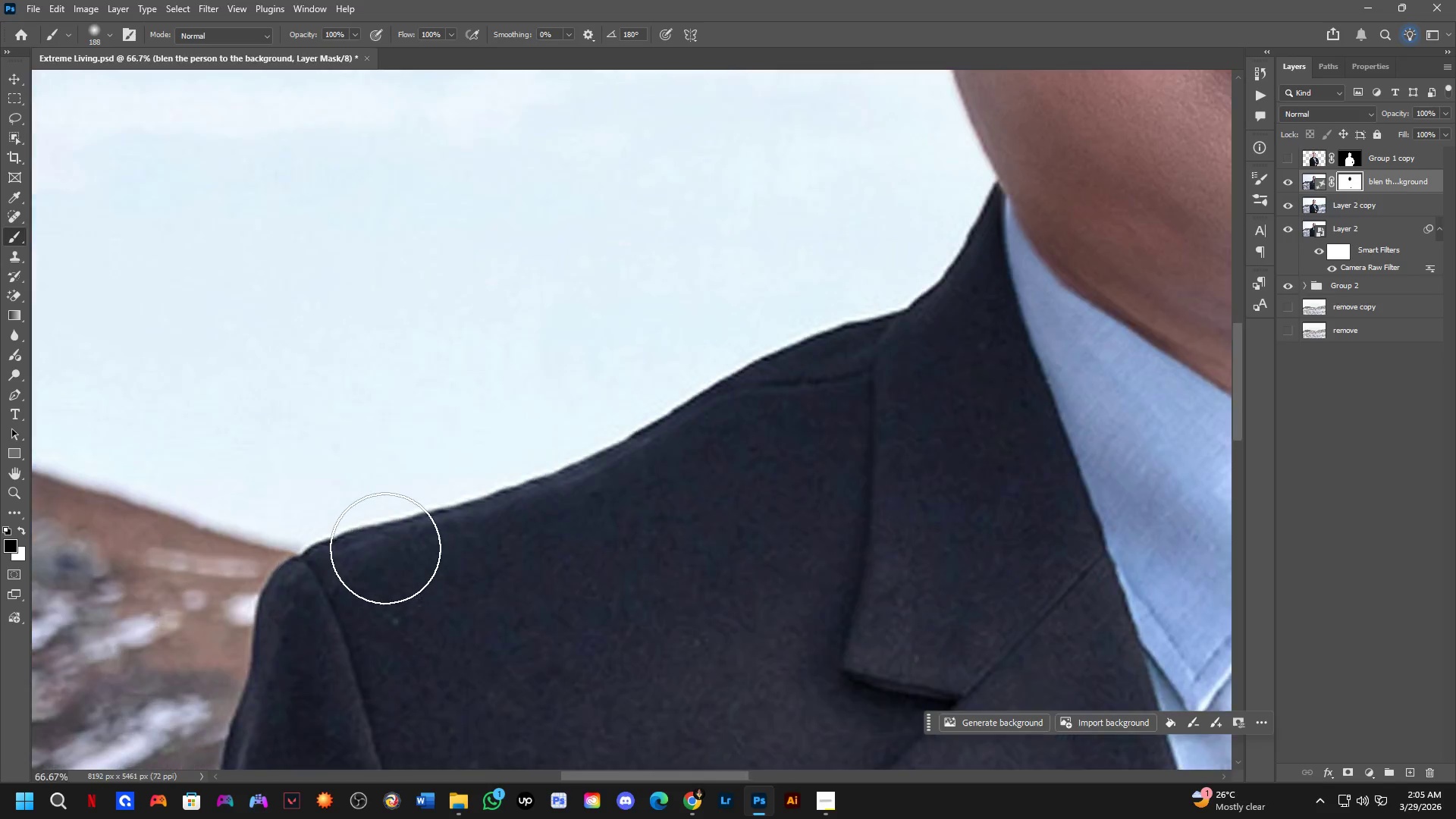 
scroll: coordinate [443, 482], scroll_direction: down, amount: 6.0
 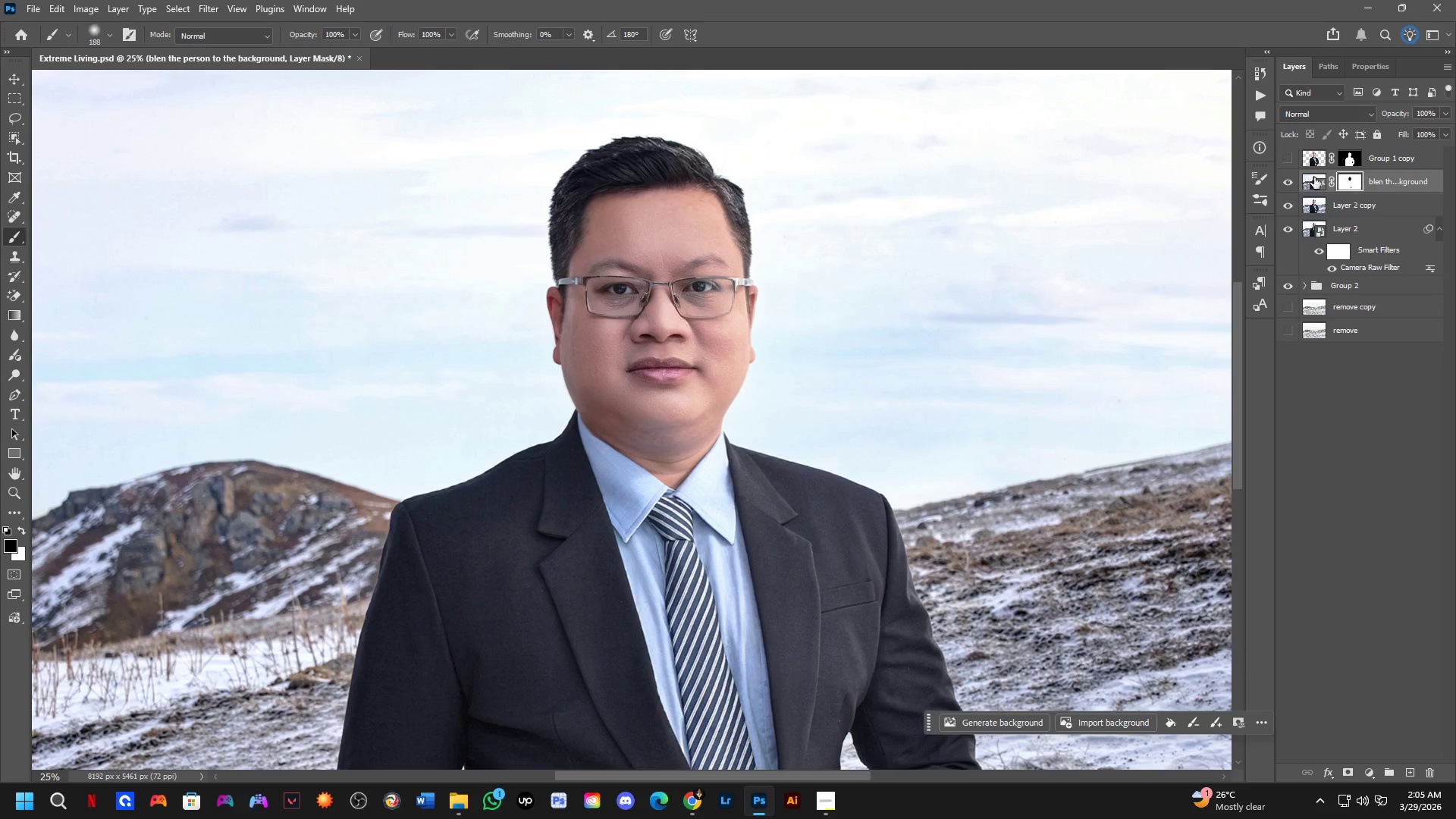 
left_click([1286, 180])
 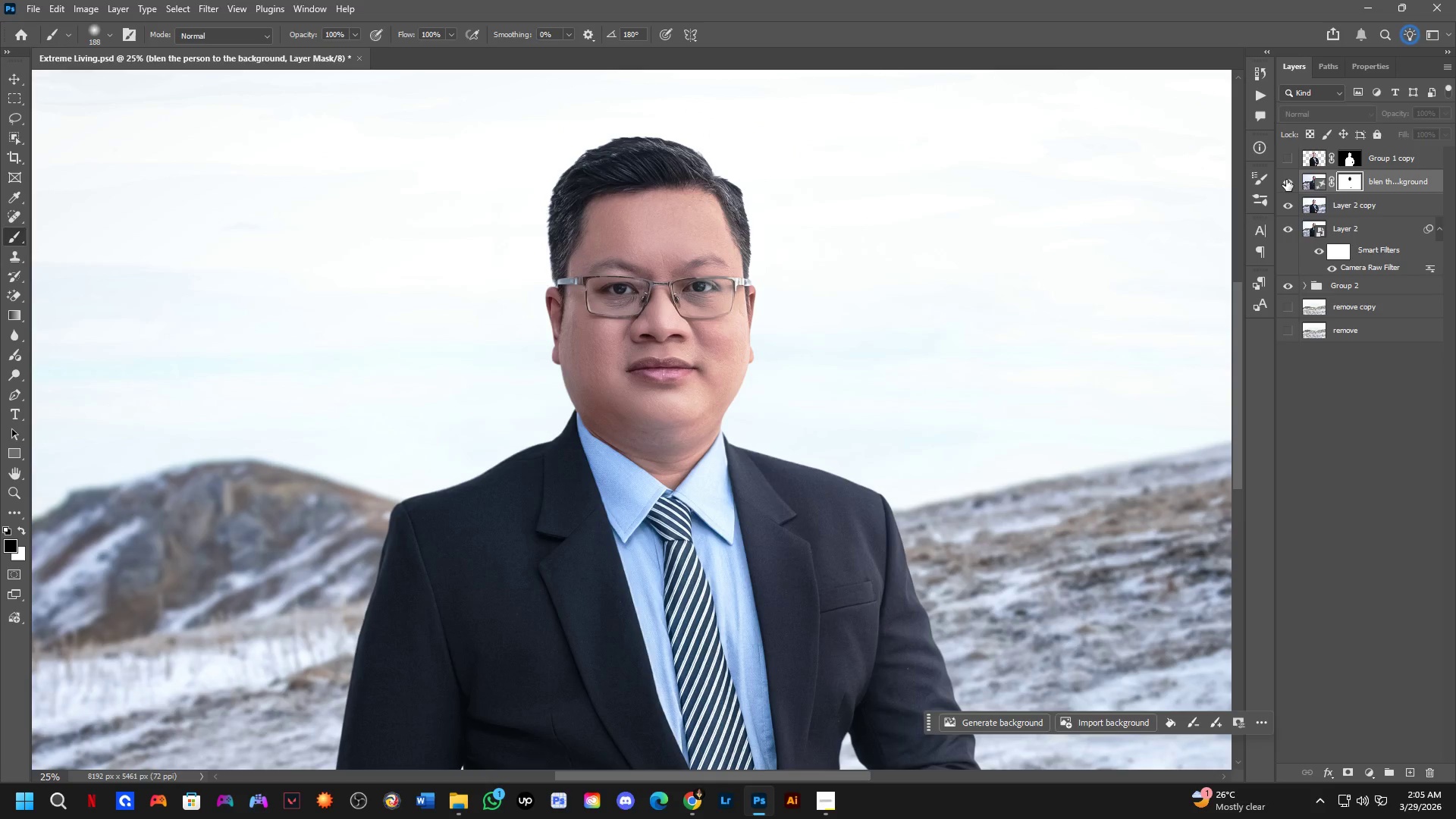 
double_click([1286, 180])
 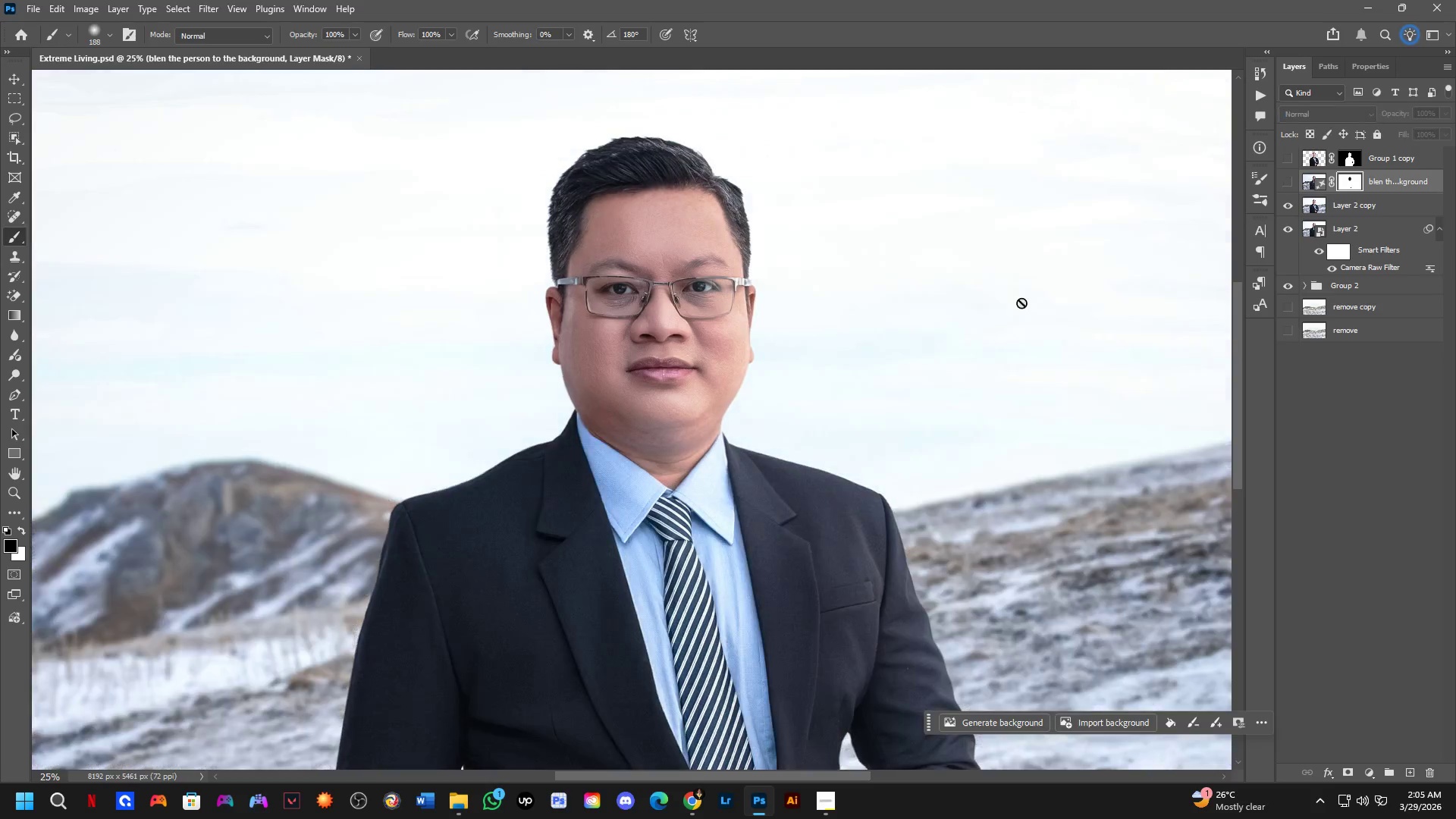 
key(Shift+ShiftLeft)
 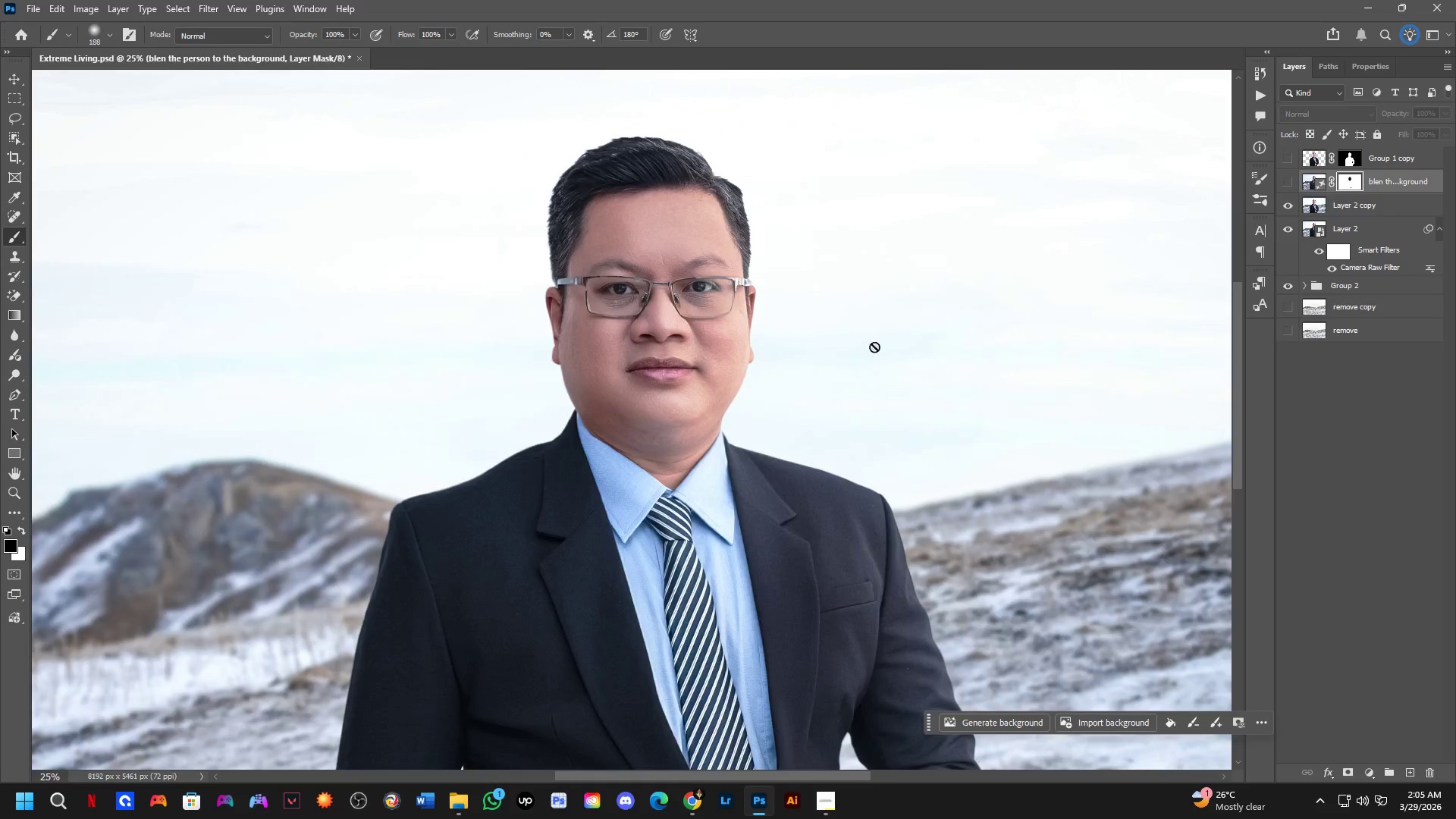 
hold_key(key=Space, duration=0.41)
 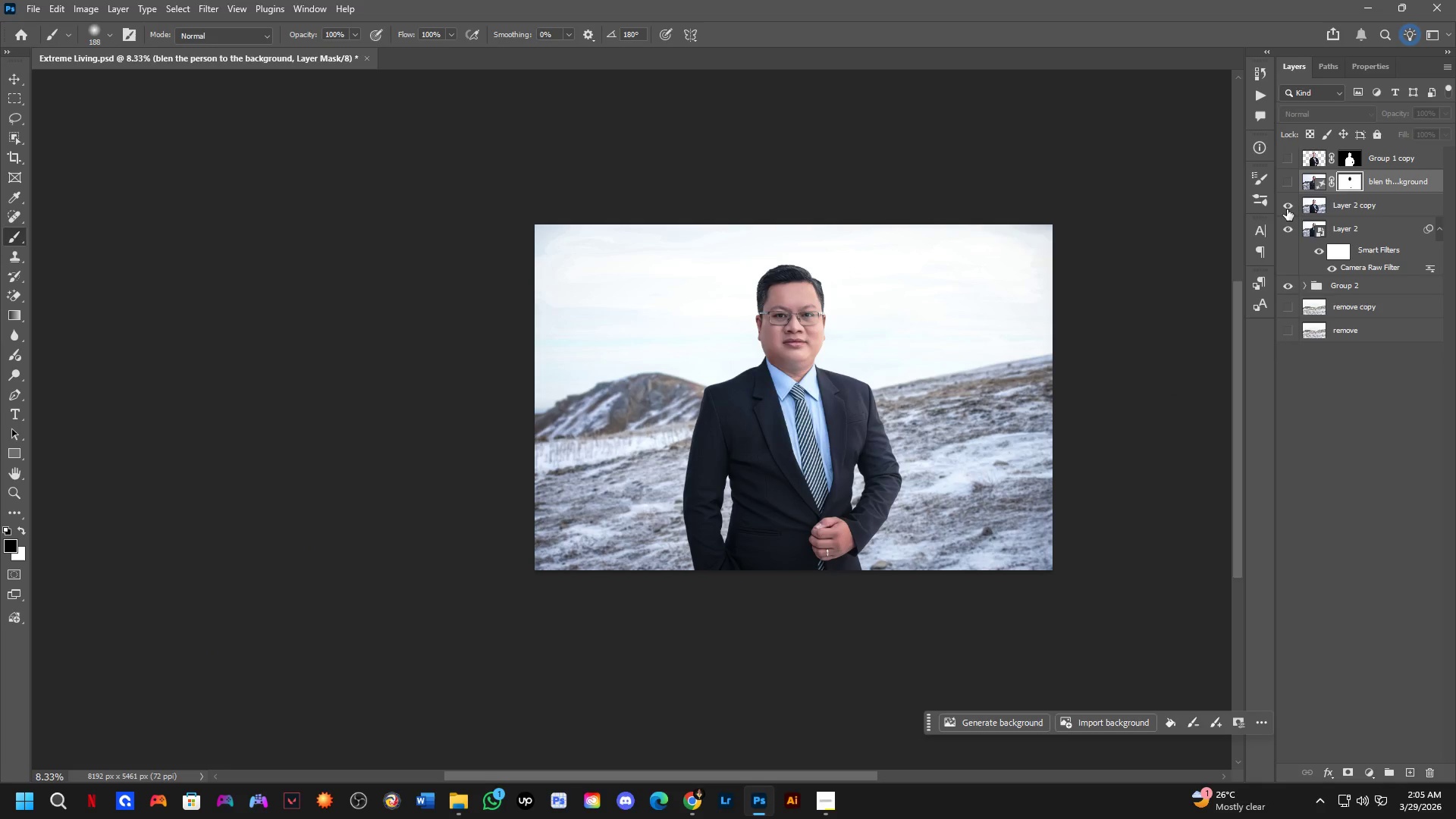 
left_click_drag(start_coordinate=[862, 406], to_coordinate=[854, 394])
 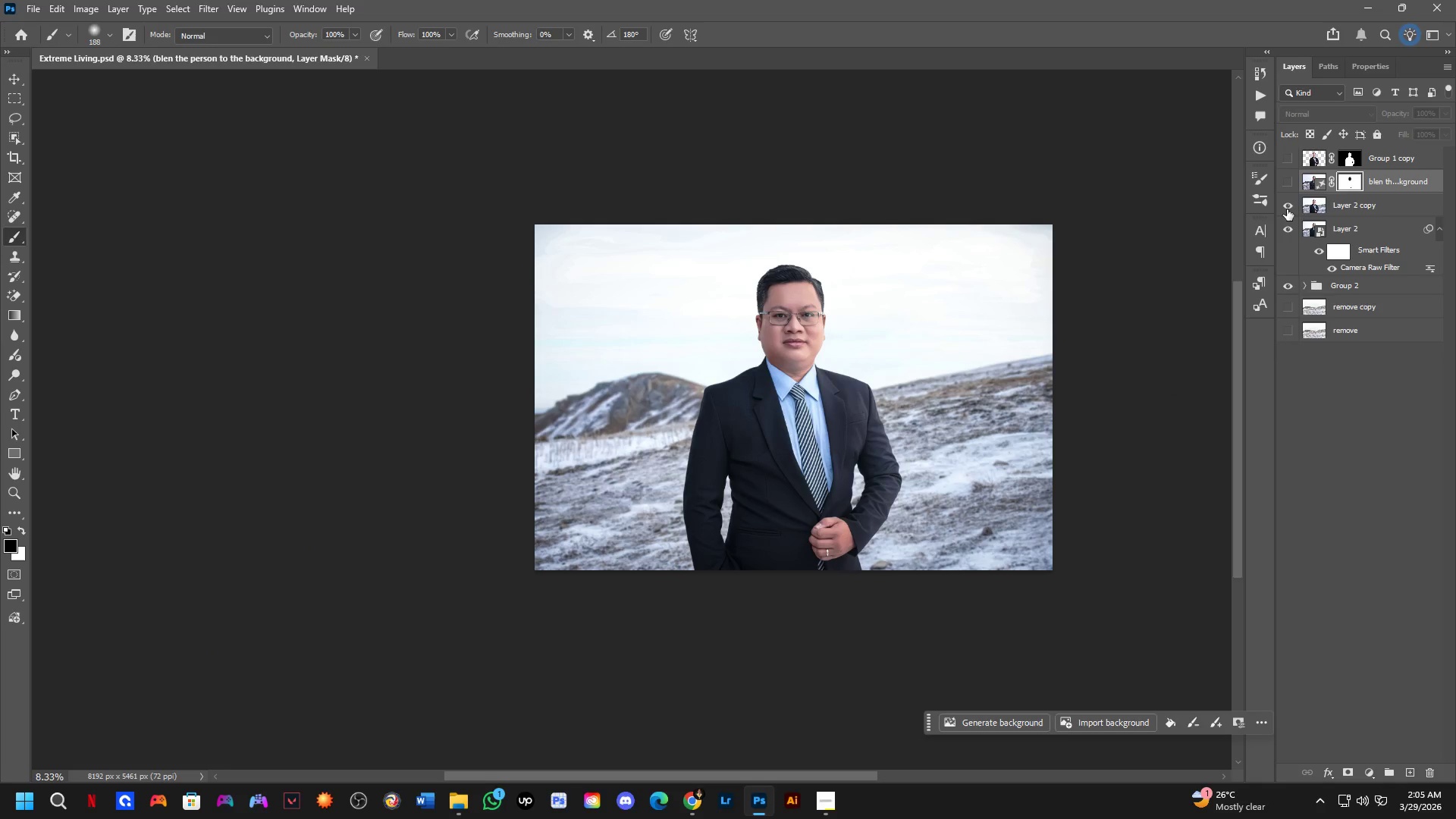 
scroll: coordinate [874, 346], scroll_direction: down, amount: 4.0
 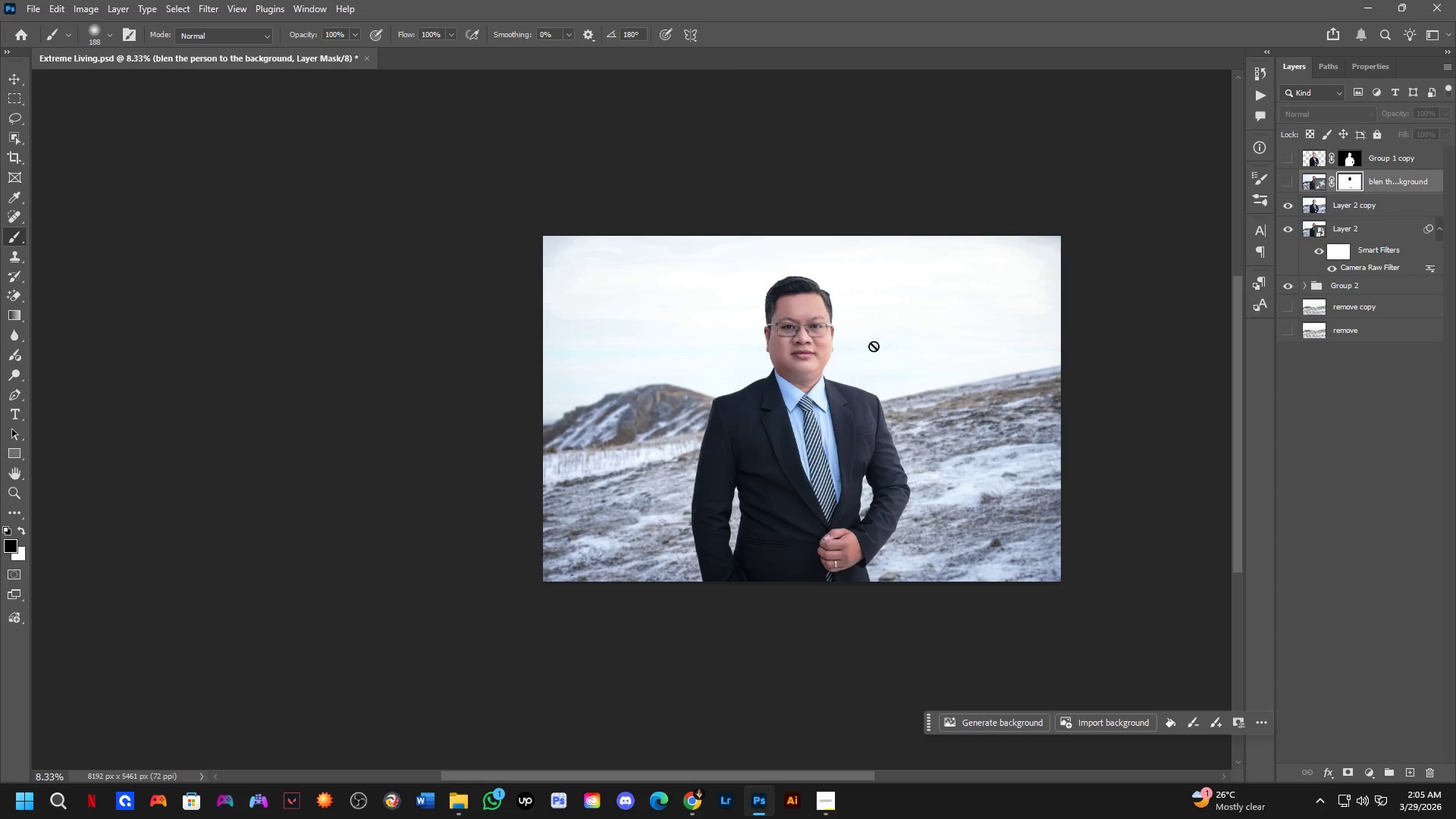 
key(Backspace)
 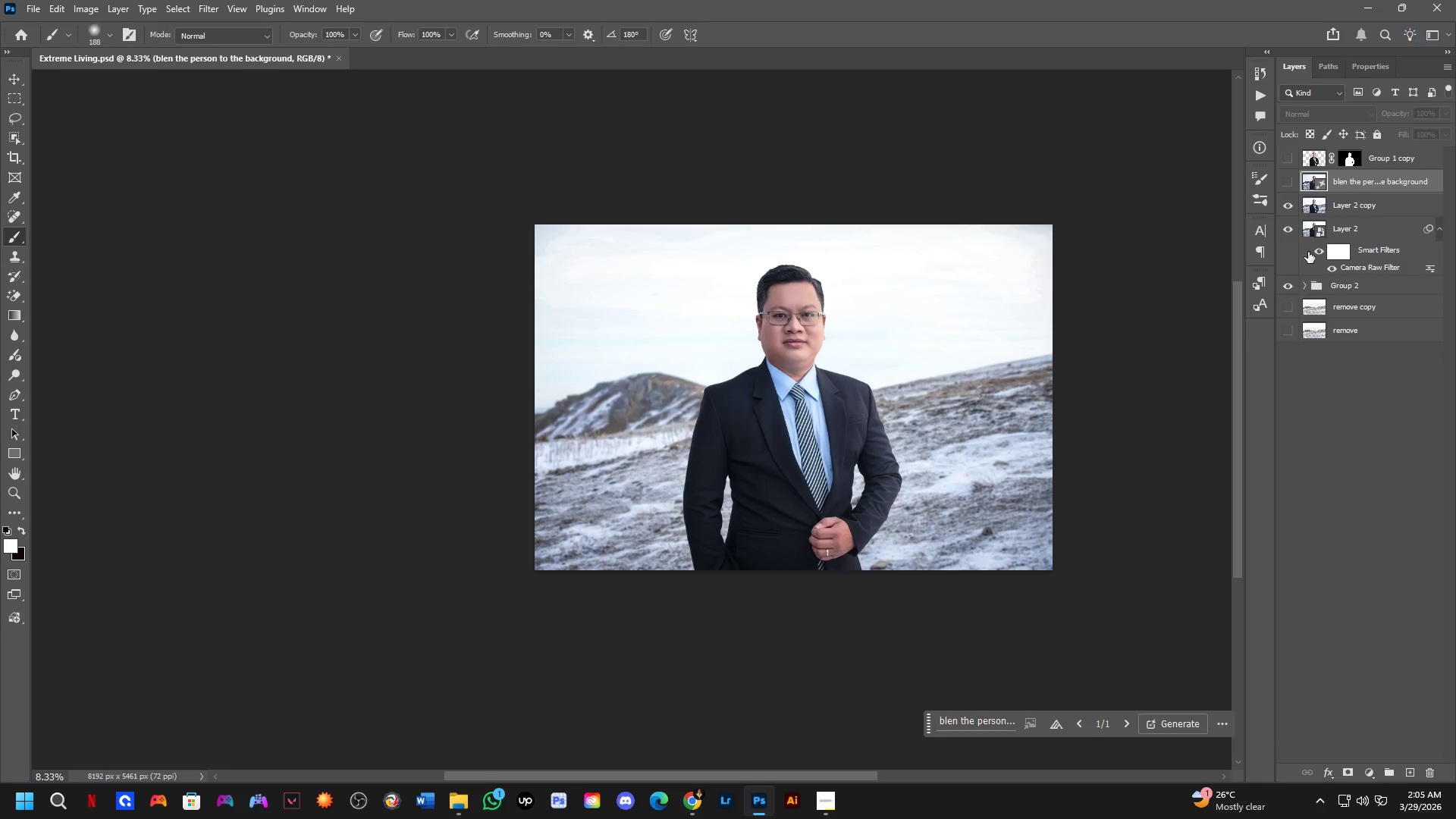 
key(Backspace)
 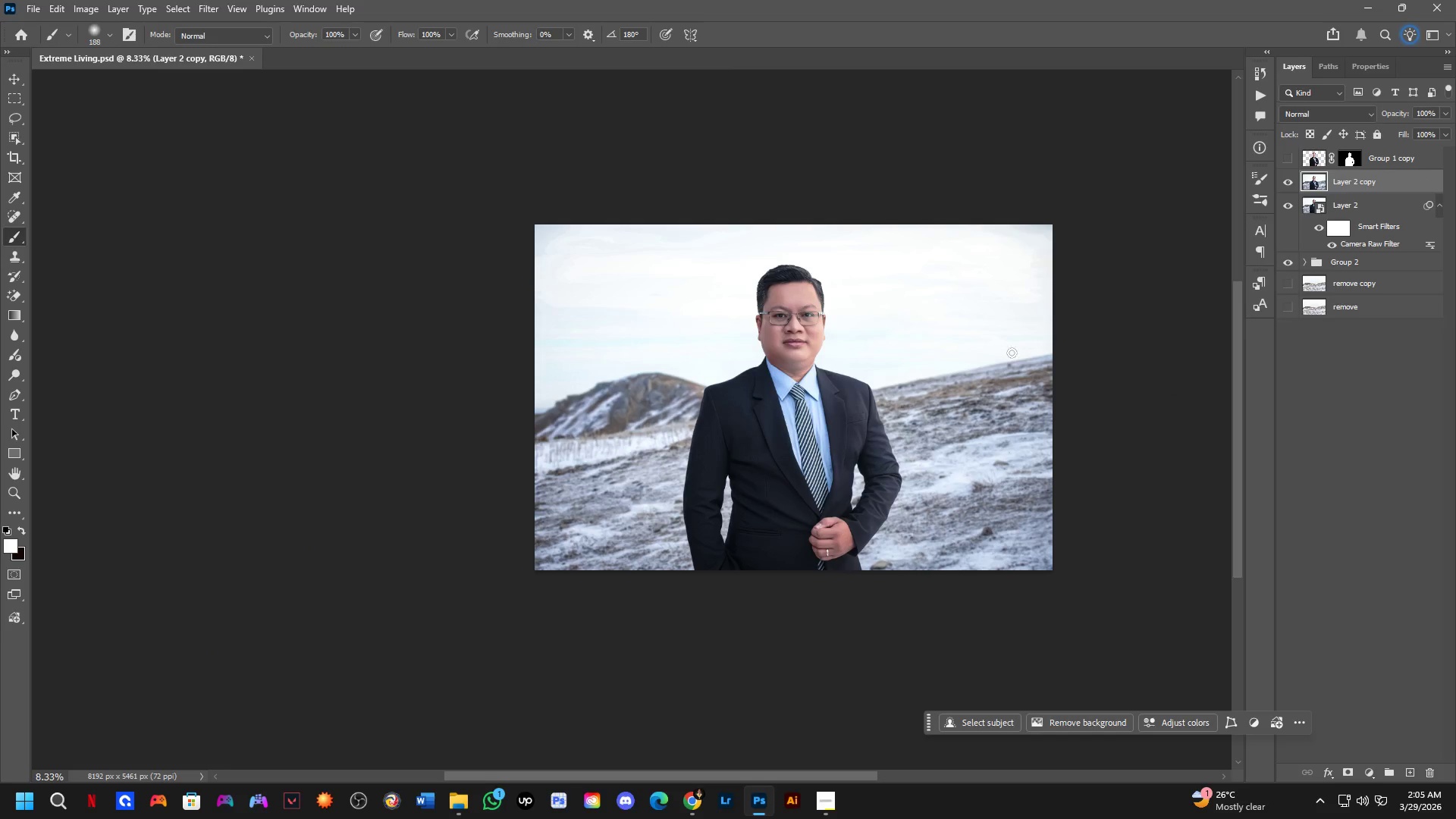 
key(Control+ControlLeft)
 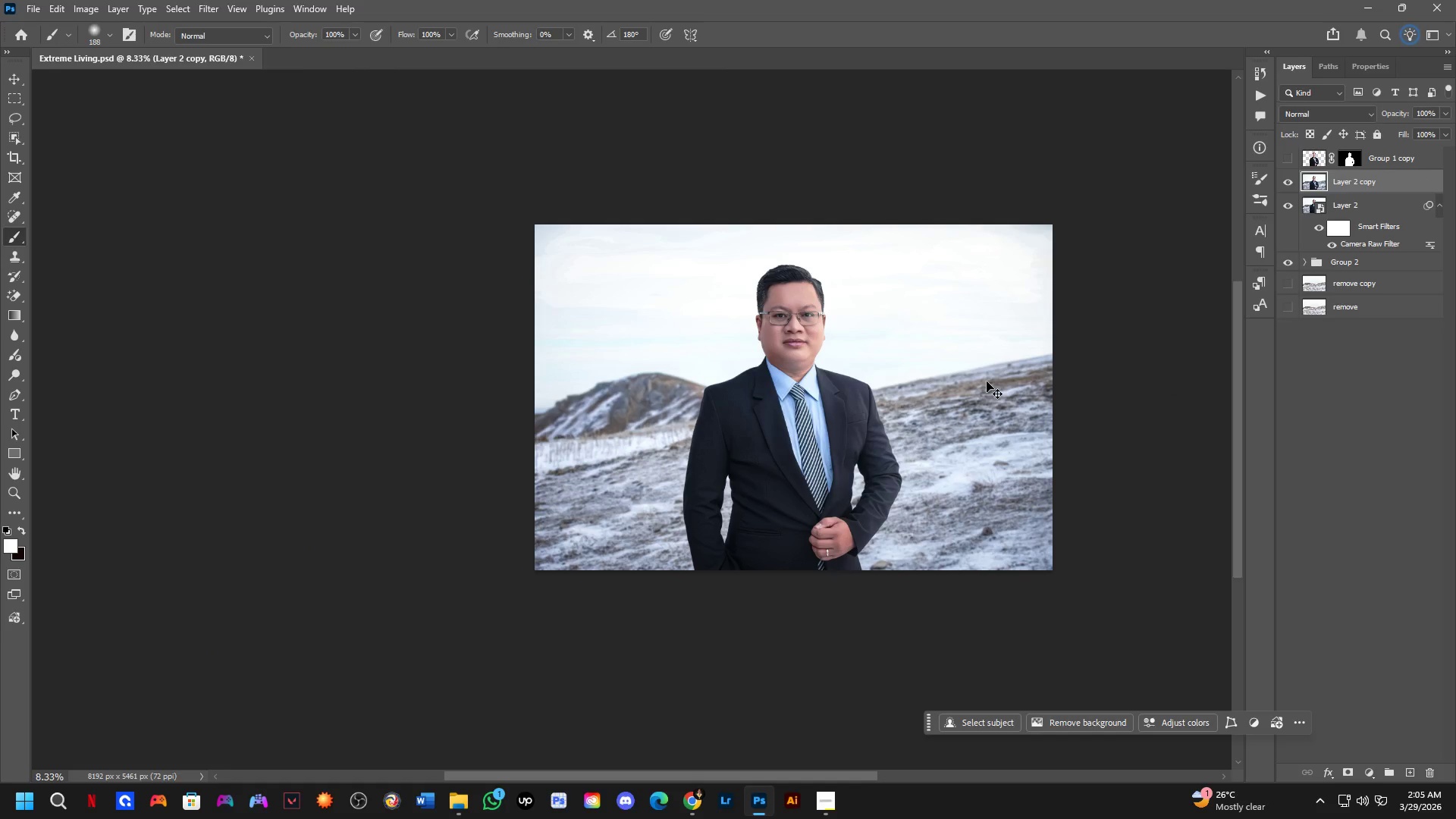 
key(Control+S)
 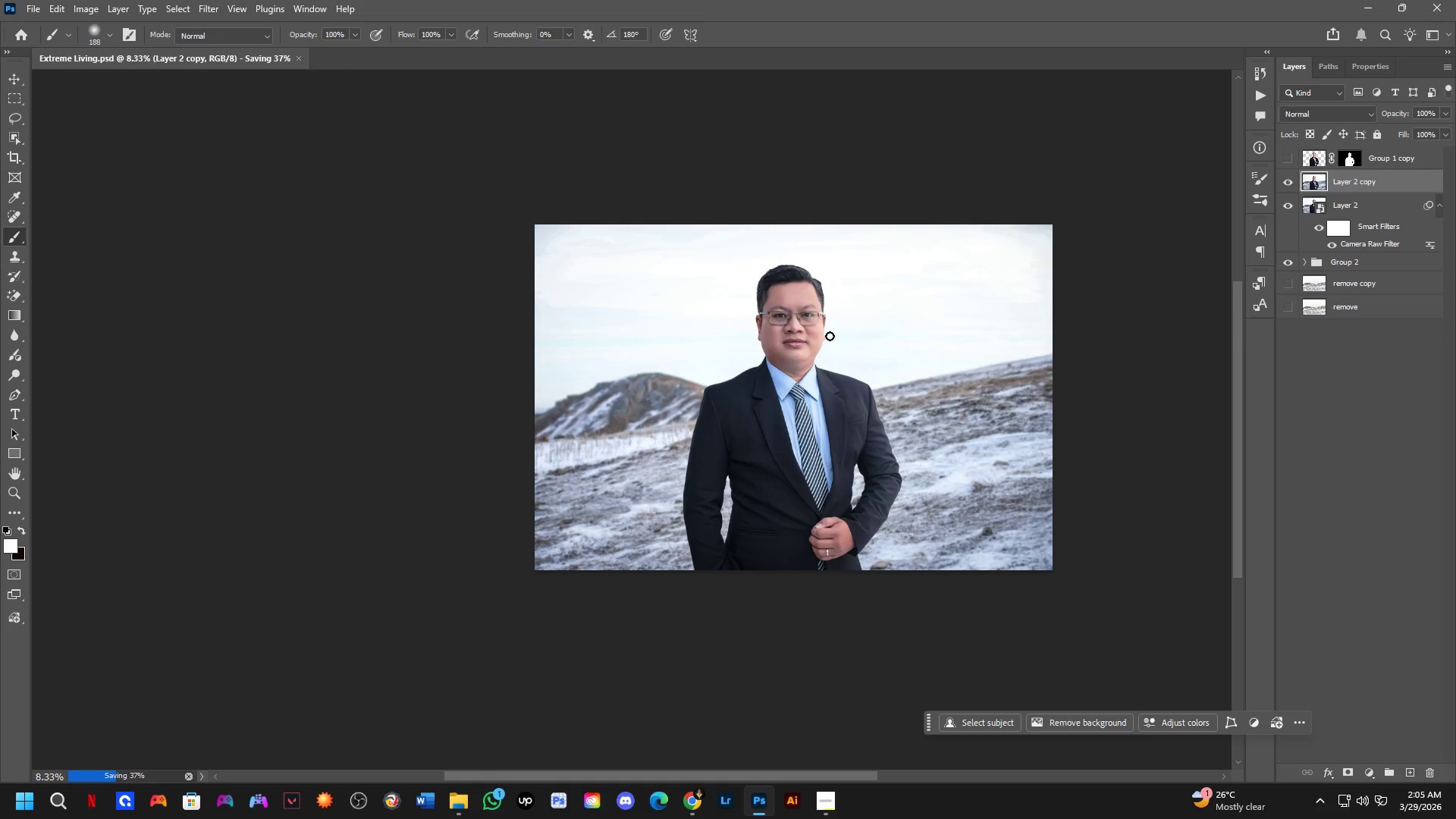 
scroll: coordinate [830, 335], scroll_direction: up, amount: 4.0
 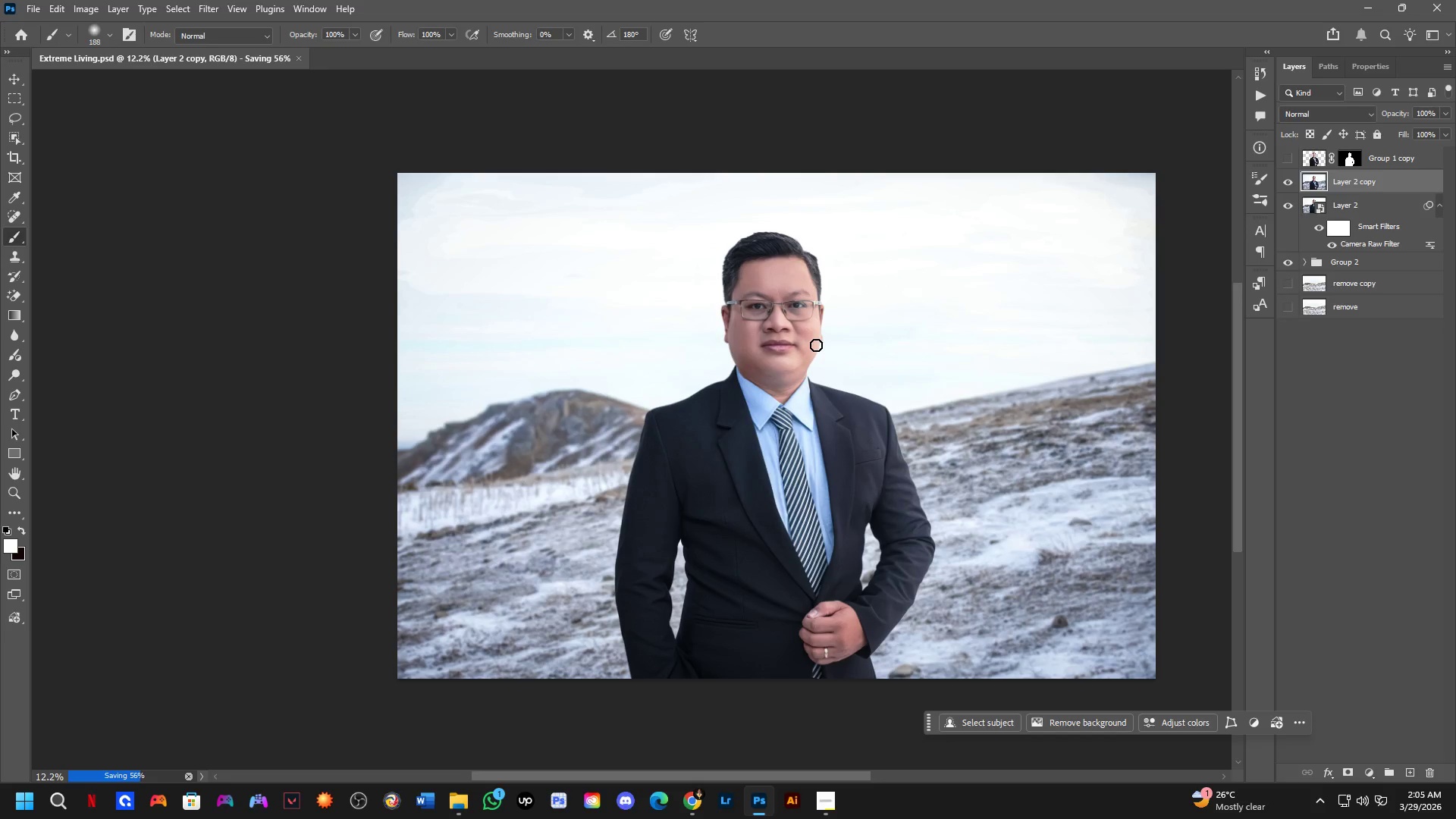 
hold_key(key=Space, duration=0.84)
 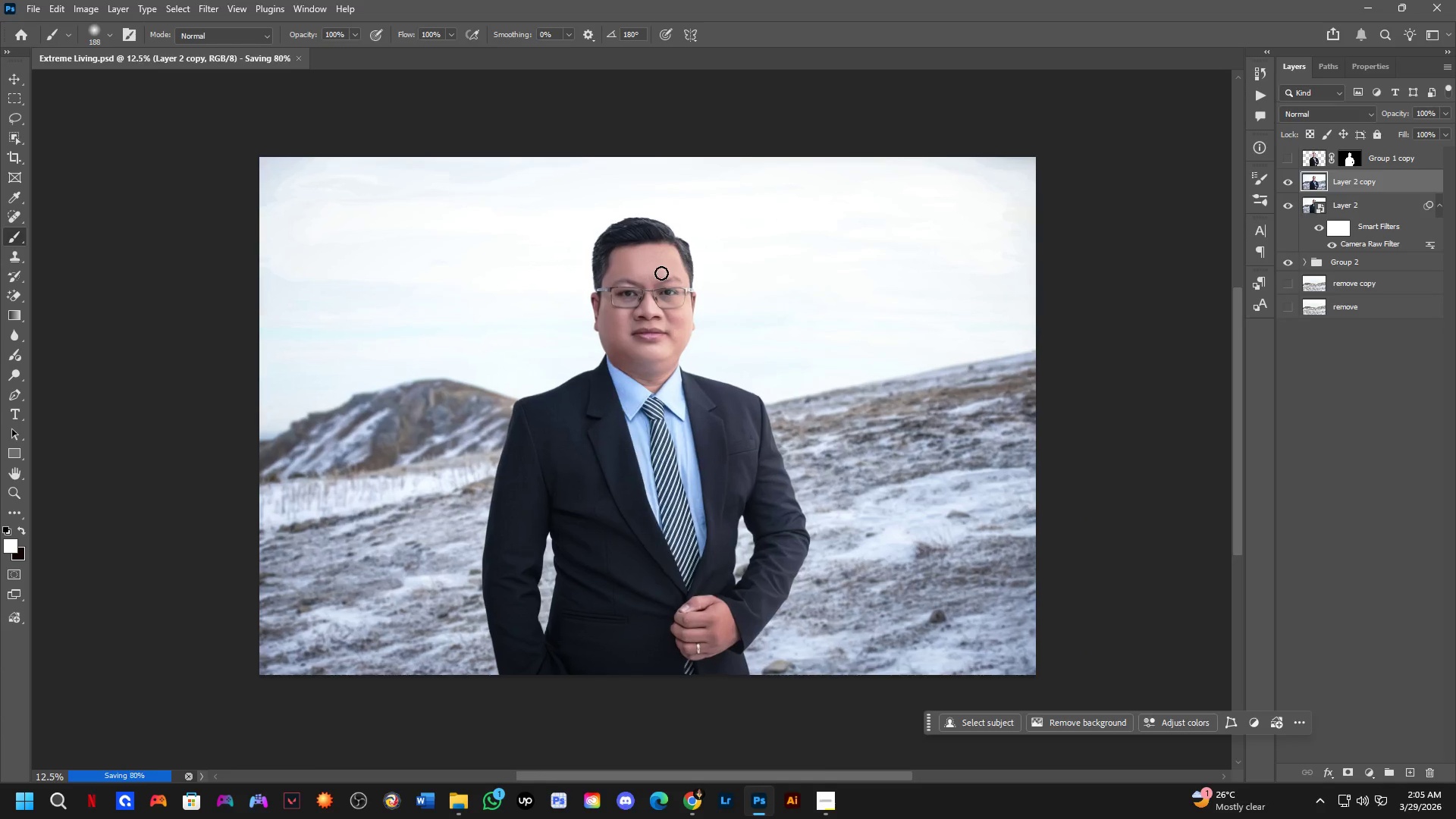 
left_click_drag(start_coordinate=[817, 350], to_coordinate=[689, 337])
 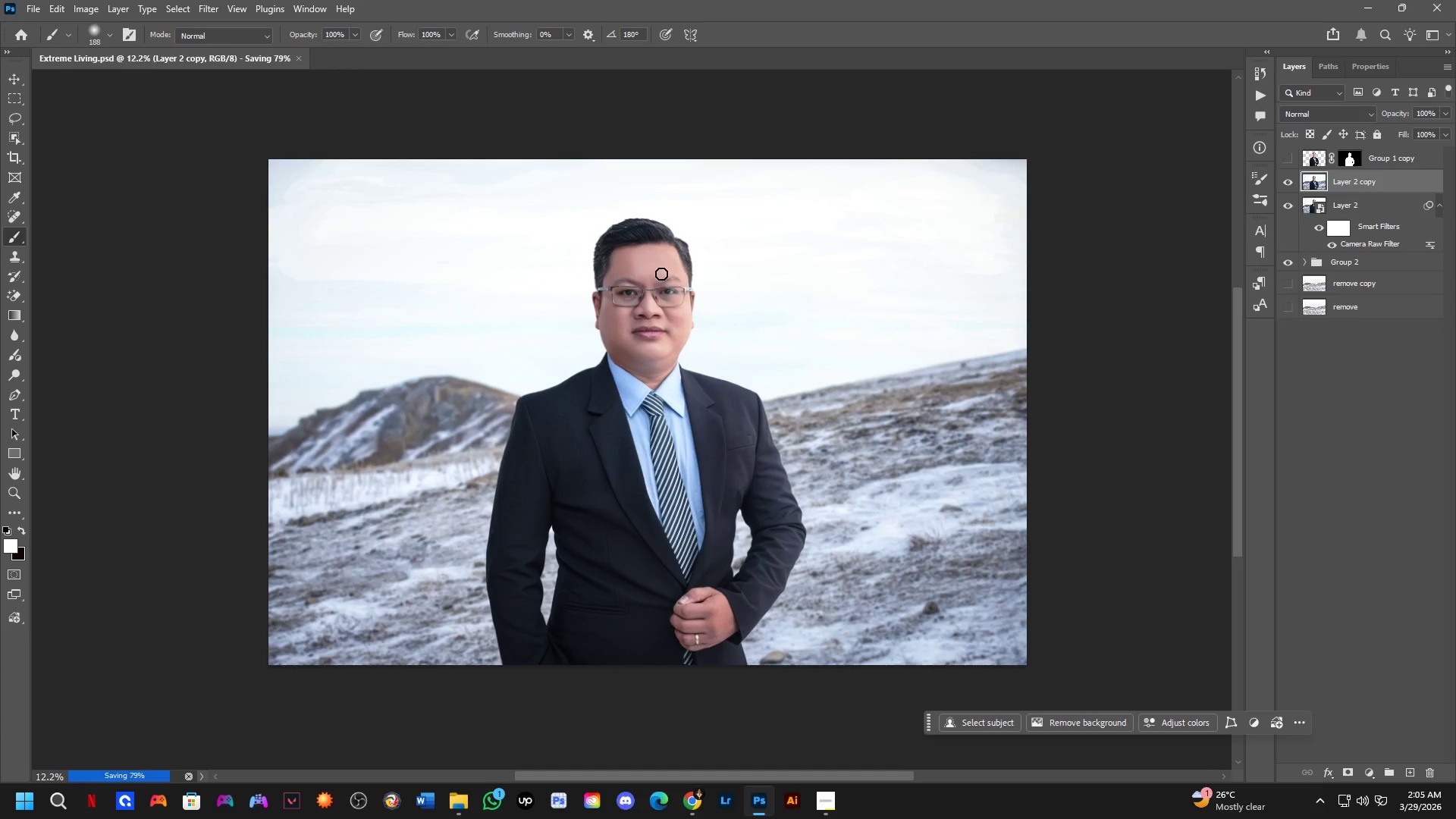 
hold_key(key=ShiftLeft, duration=0.69)
scroll: coordinate [661, 273], scroll_direction: up, amount: 4.0
 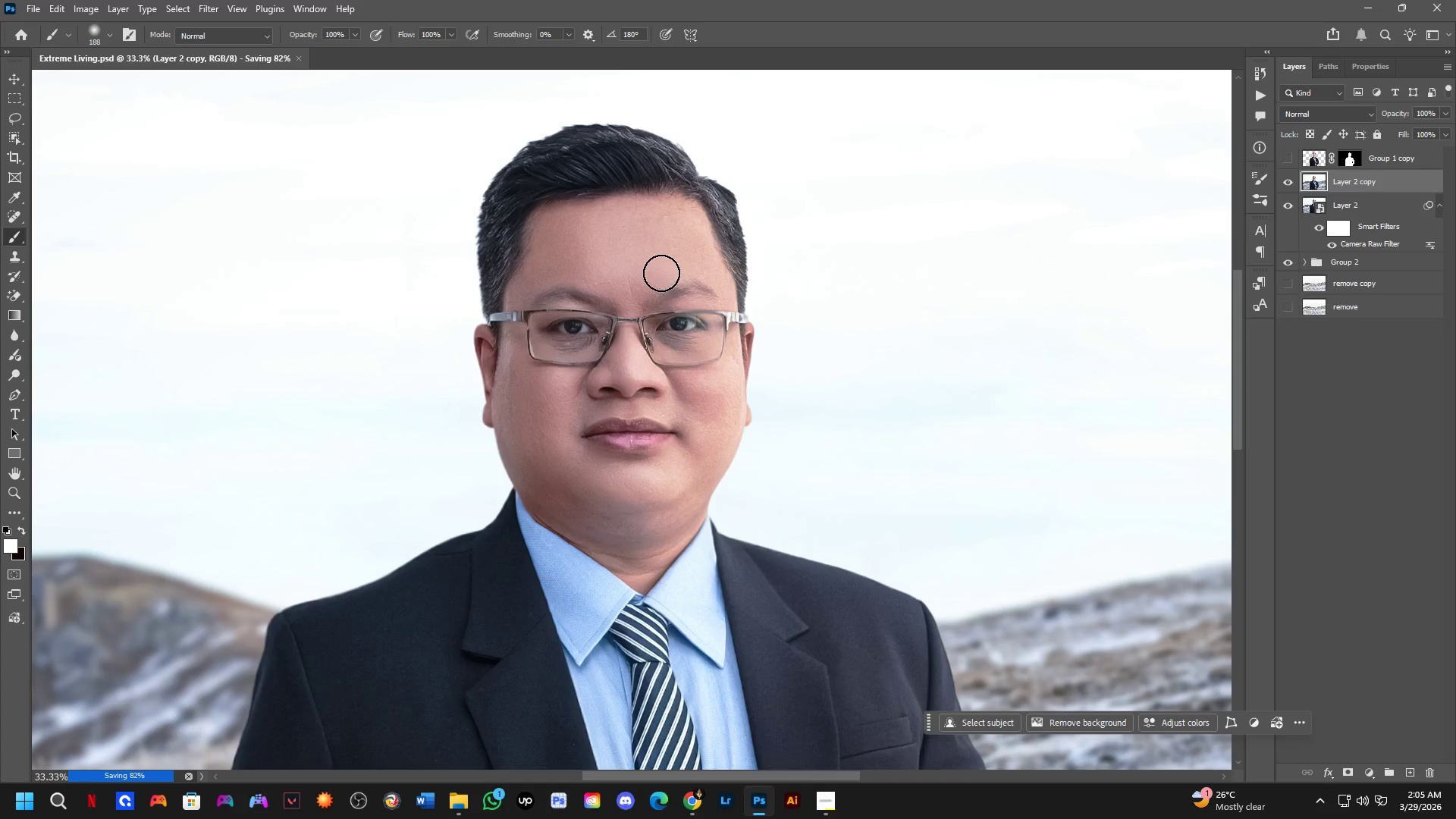 
hold_key(key=Space, duration=1.44)
 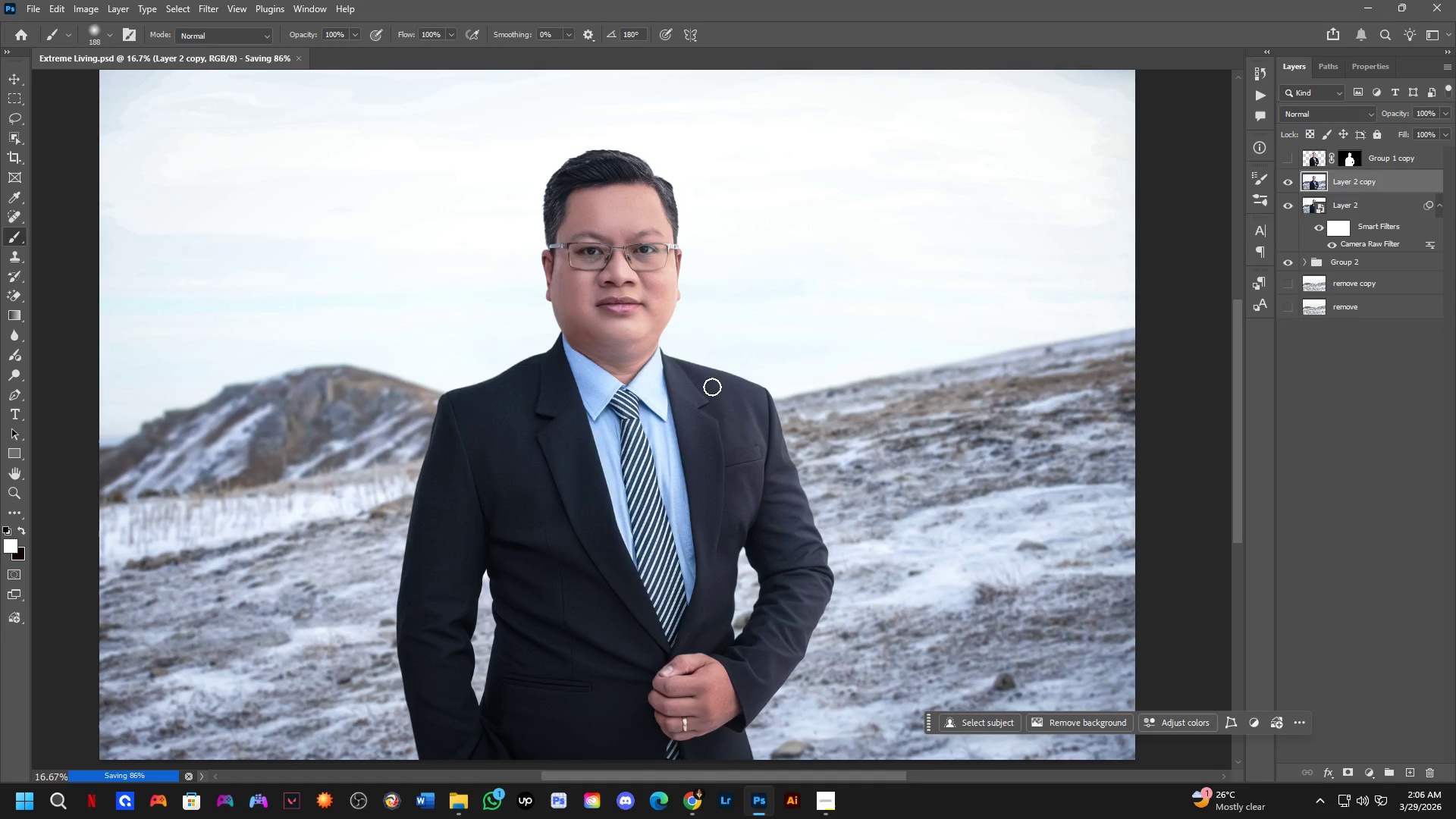 
left_click_drag(start_coordinate=[727, 379], to_coordinate=[720, 372])
 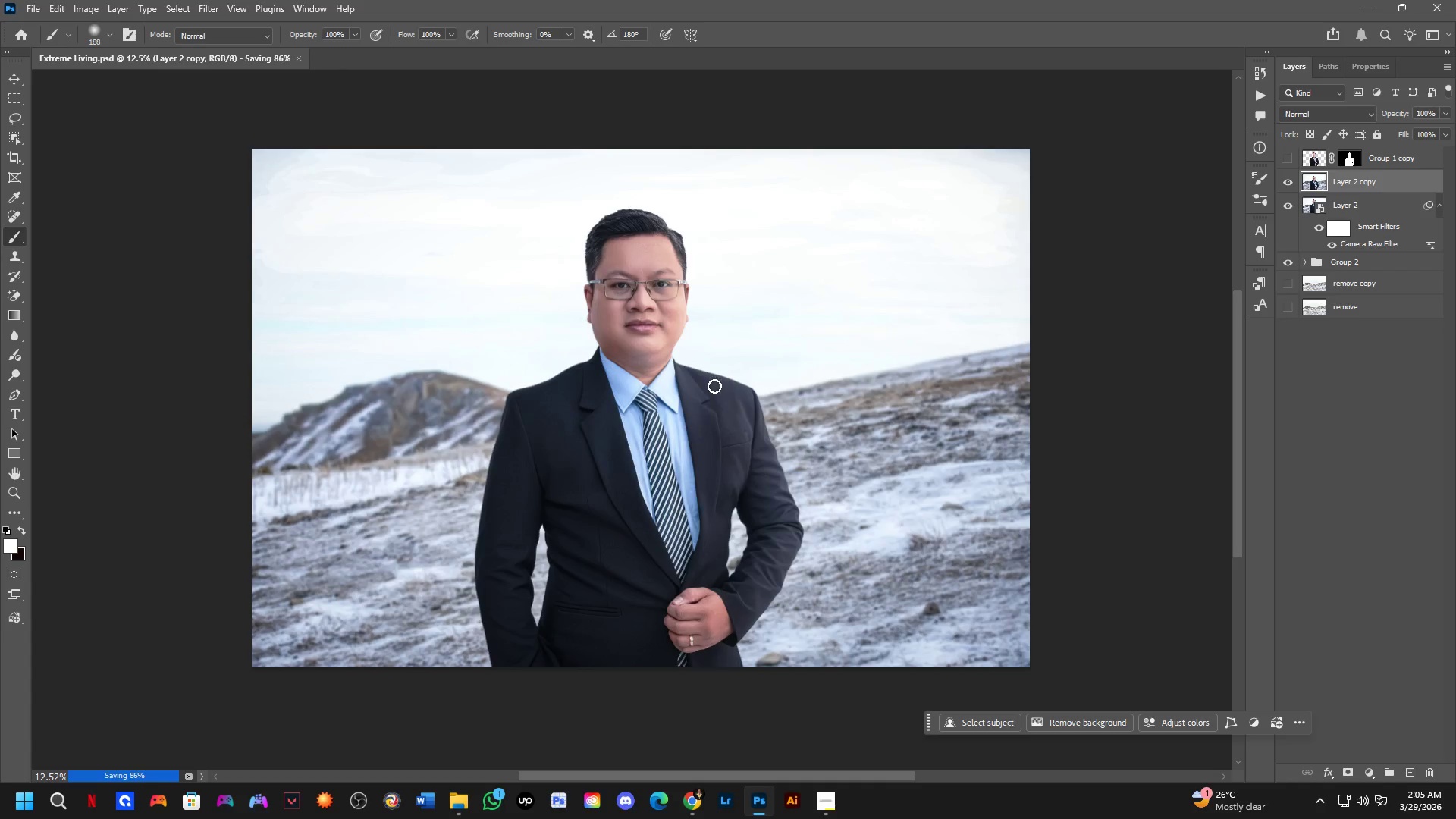 
scroll: coordinate [664, 272], scroll_direction: down, amount: 5.0
 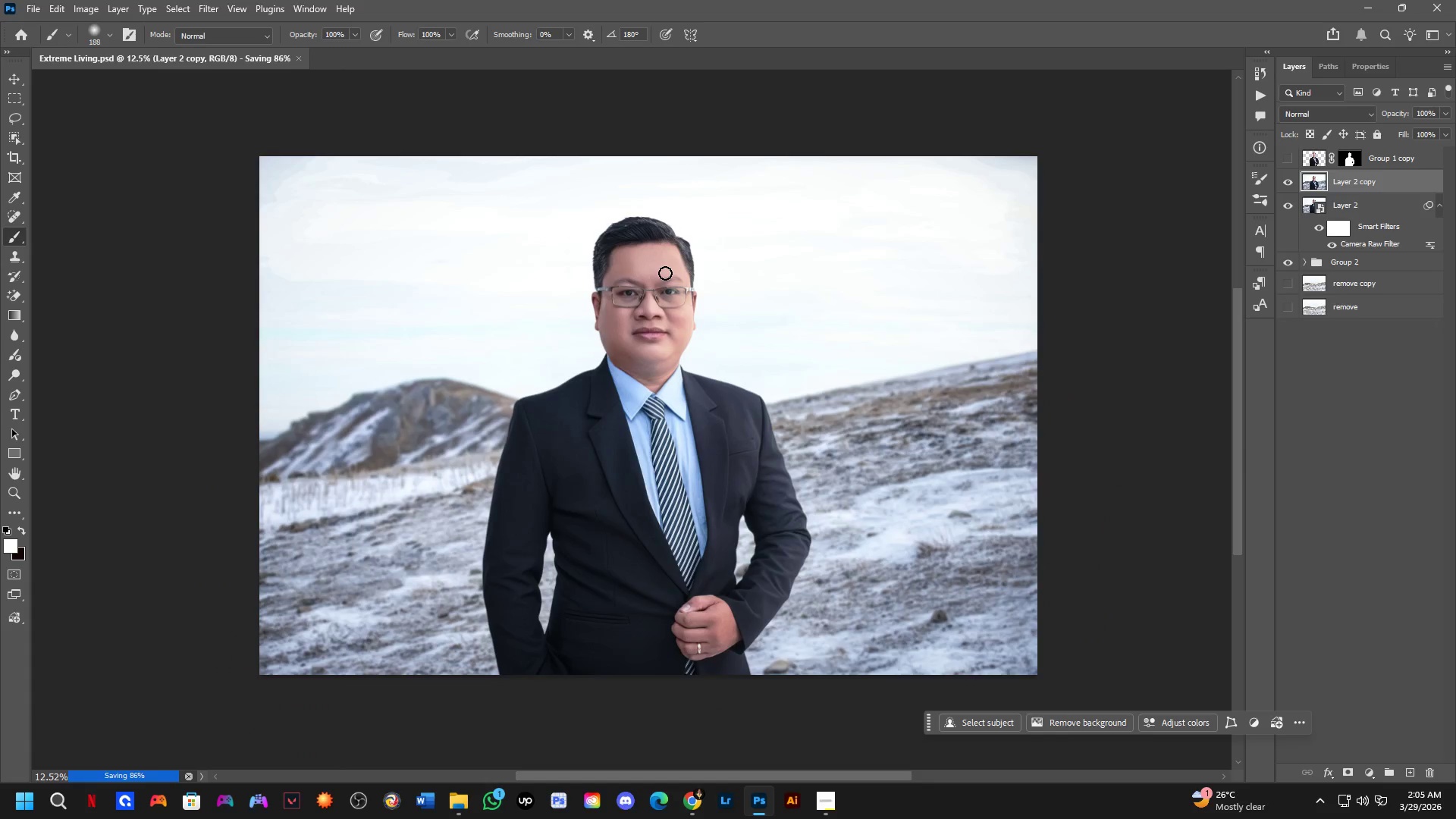 
scroll: coordinate [712, 387], scroll_direction: up, amount: 3.0
 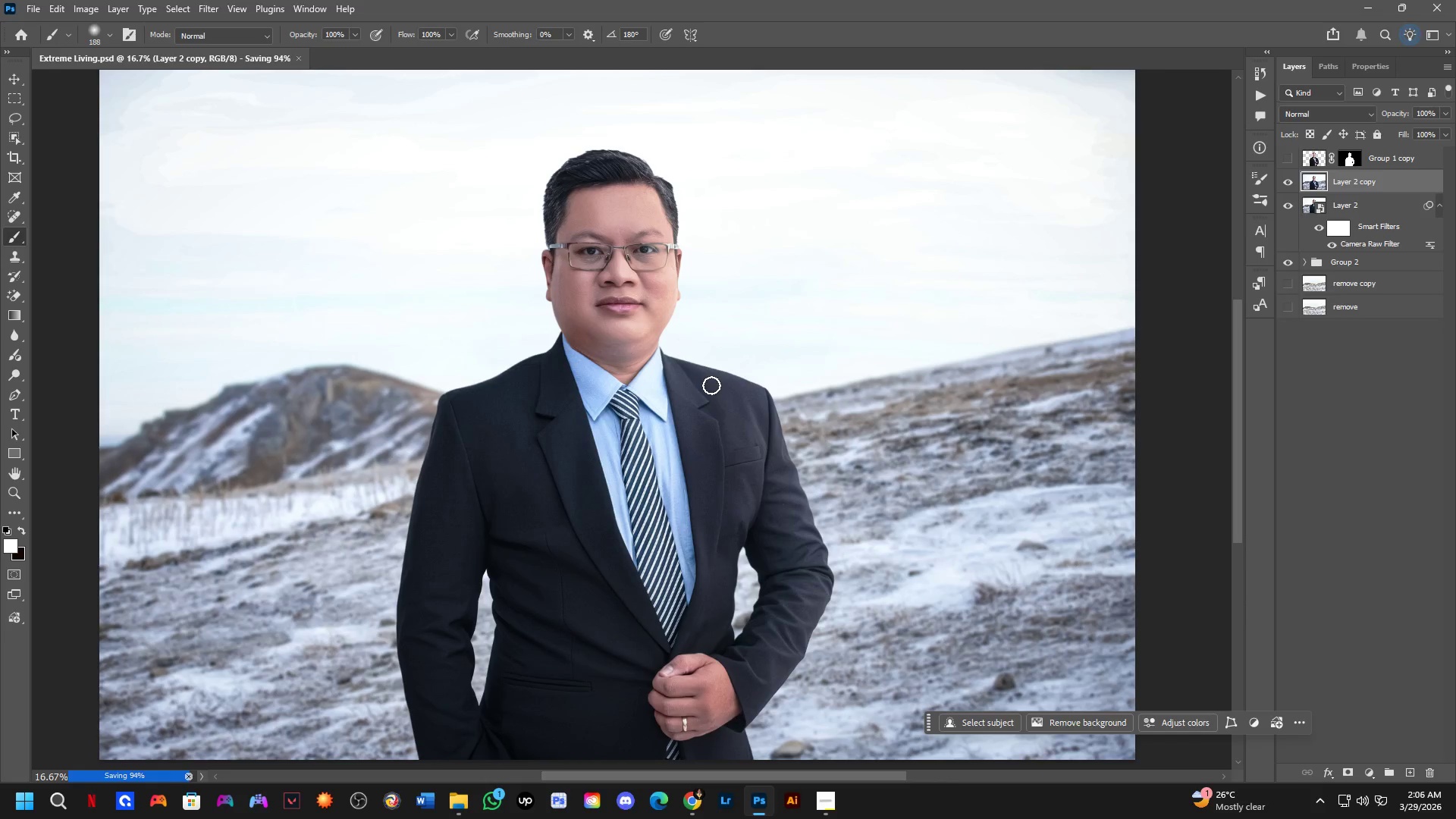 
hold_key(key=Space, duration=1.5)
 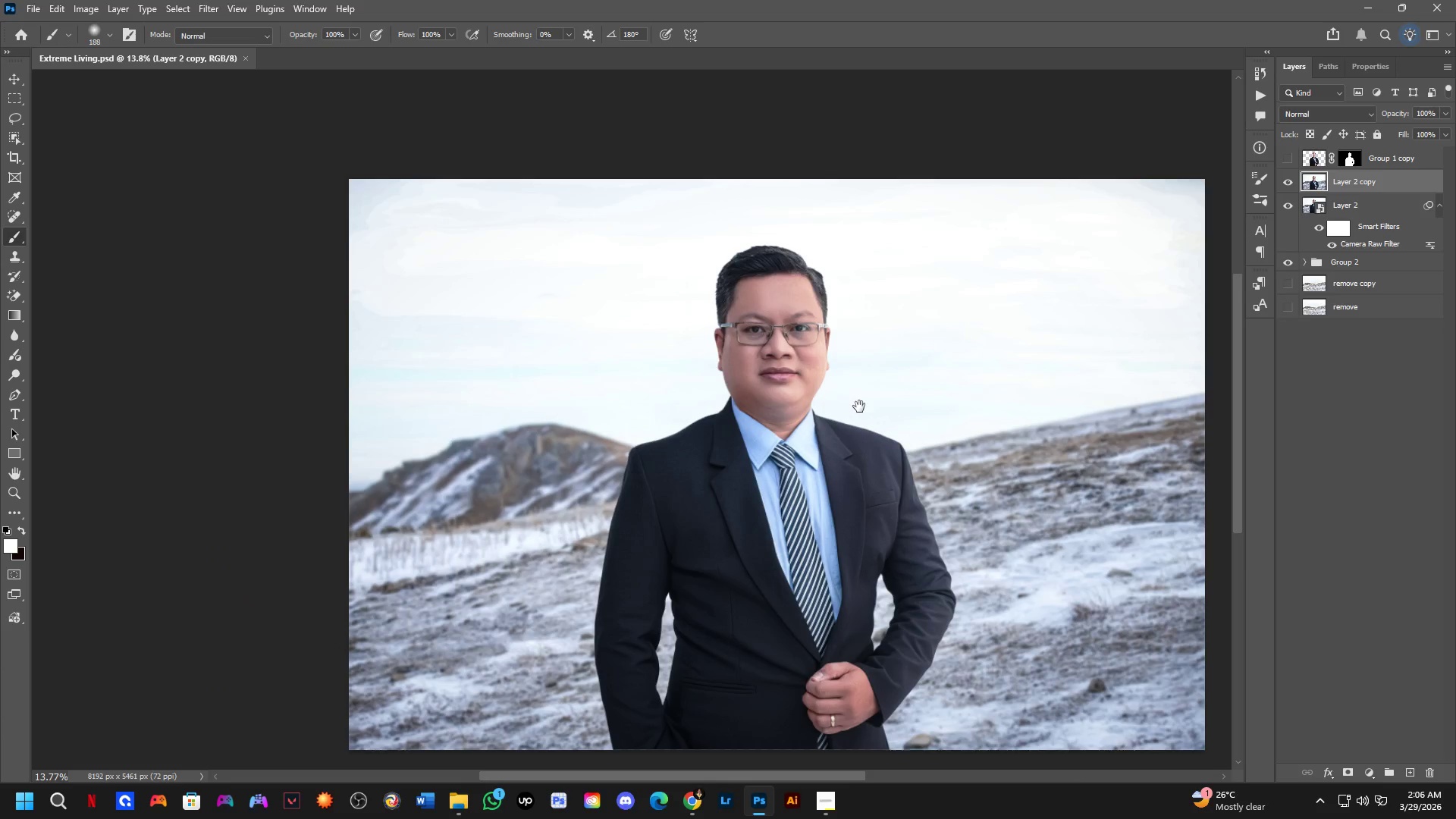 
left_click_drag(start_coordinate=[718, 352], to_coordinate=[846, 400])
 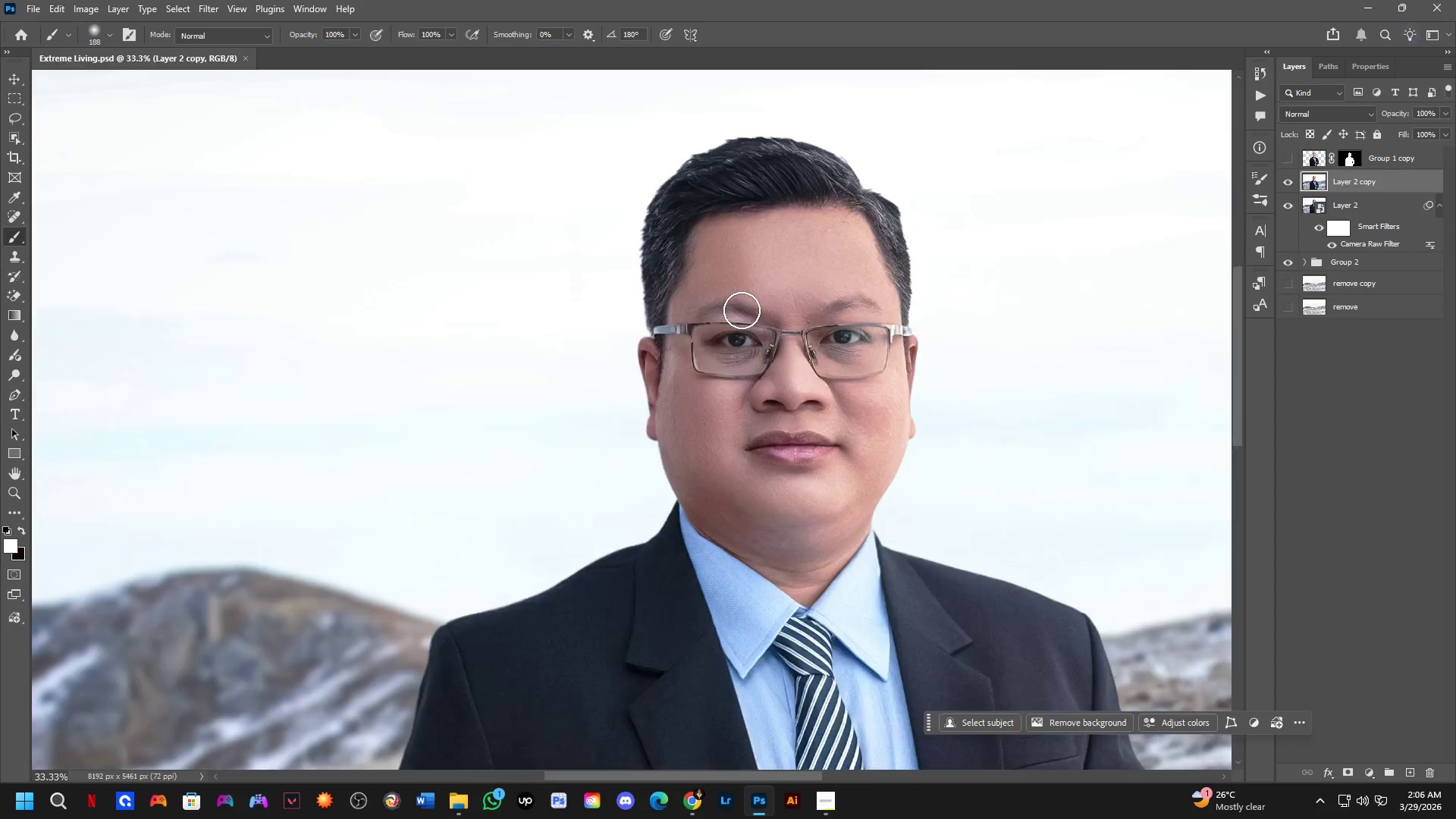 
scroll: coordinate [711, 384], scroll_direction: down, amount: 2.0
 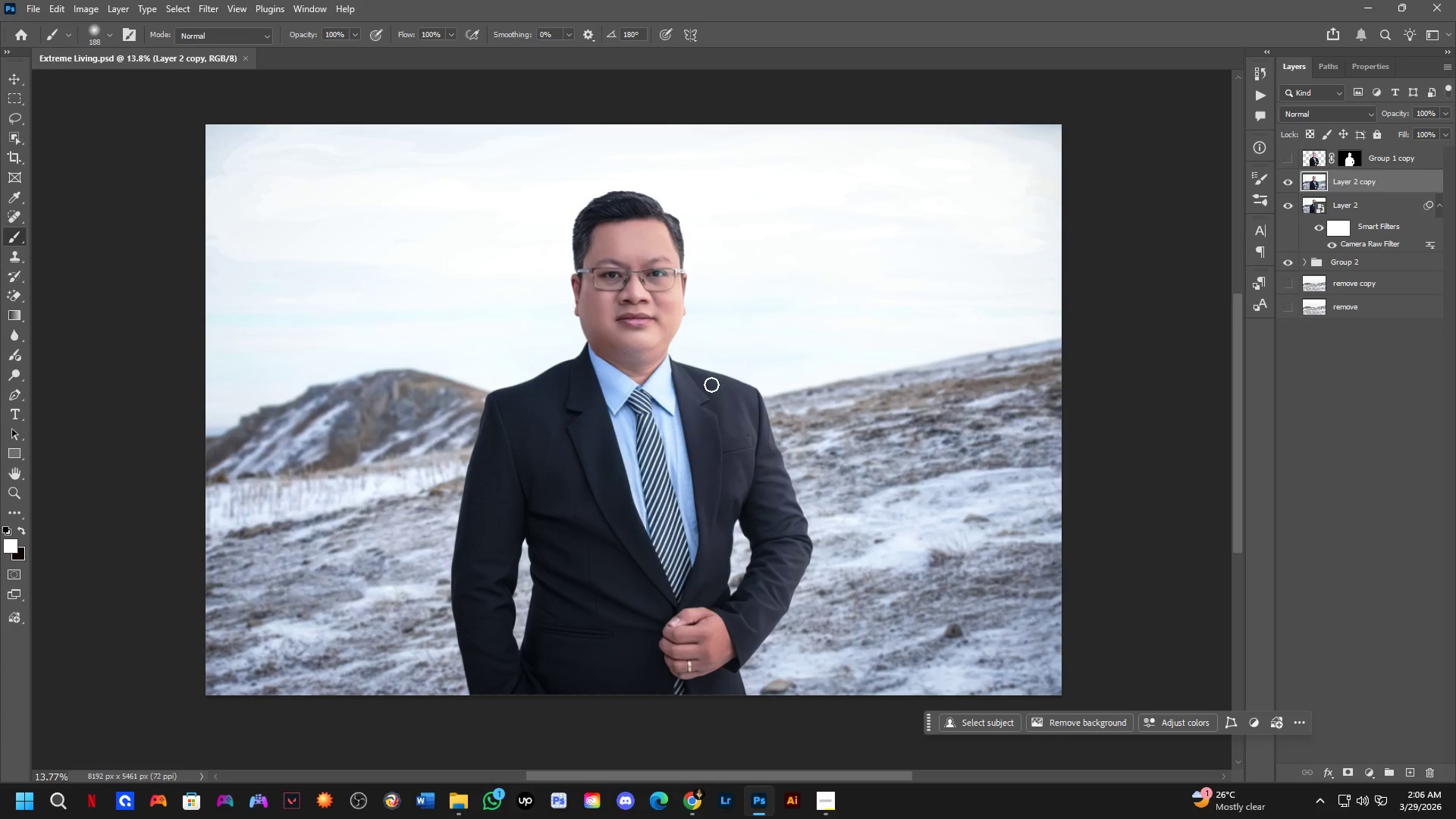 
hold_key(key=Space, duration=0.88)
 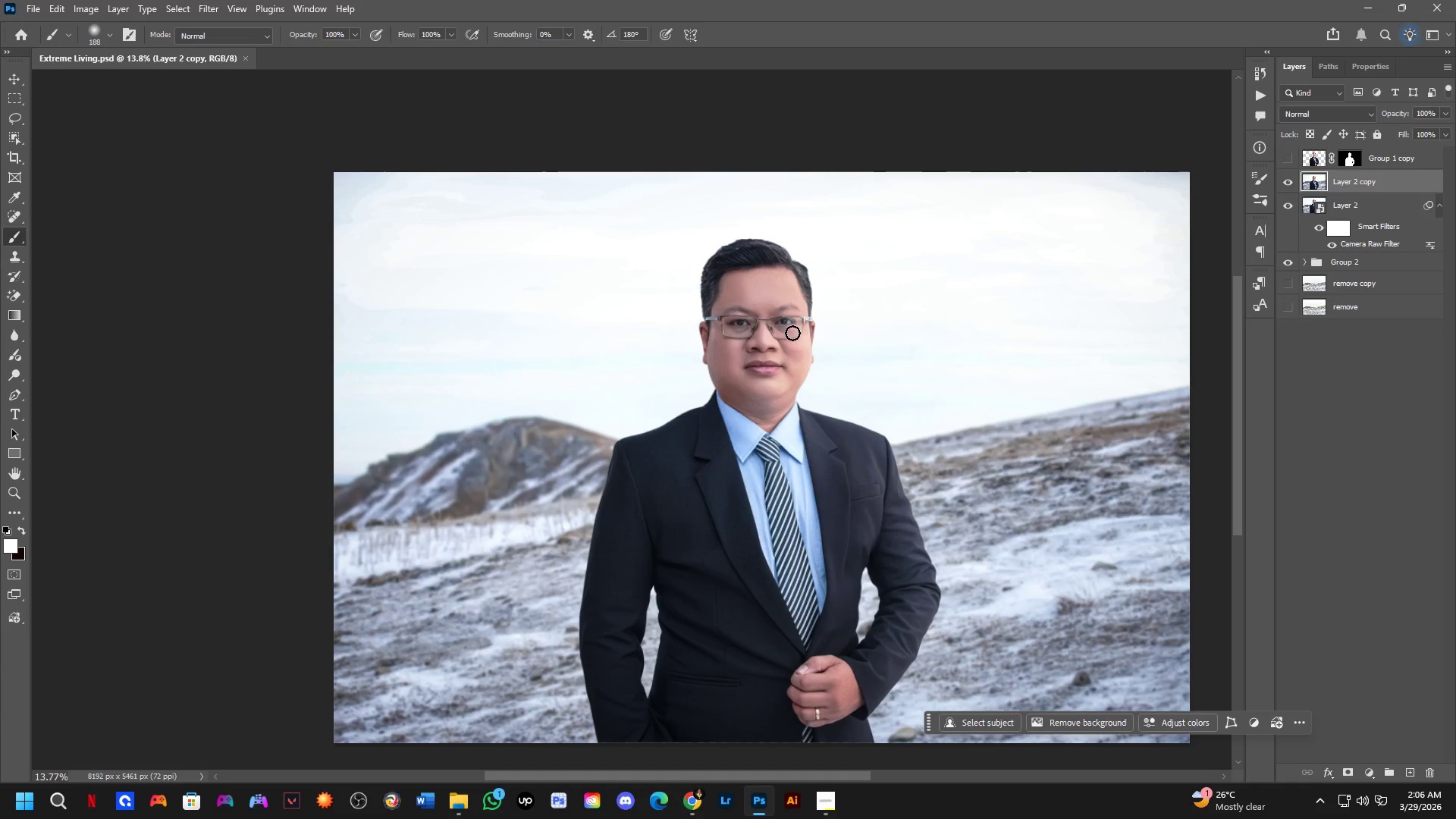 
hold_key(key=ShiftLeft, duration=0.44)
scroll: coordinate [742, 310], scroll_direction: up, amount: 1.0
 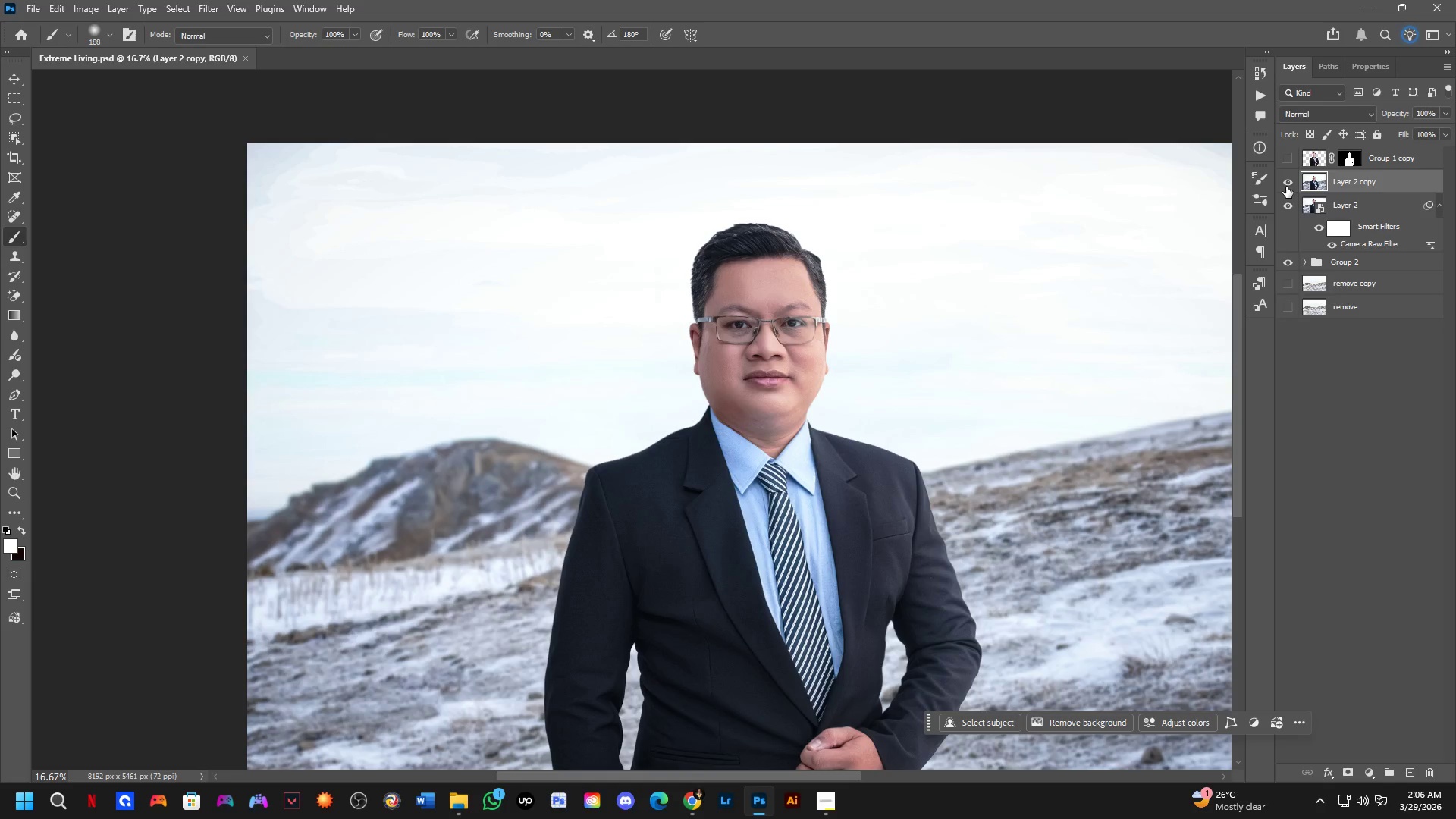 
double_click([1286, 187])
 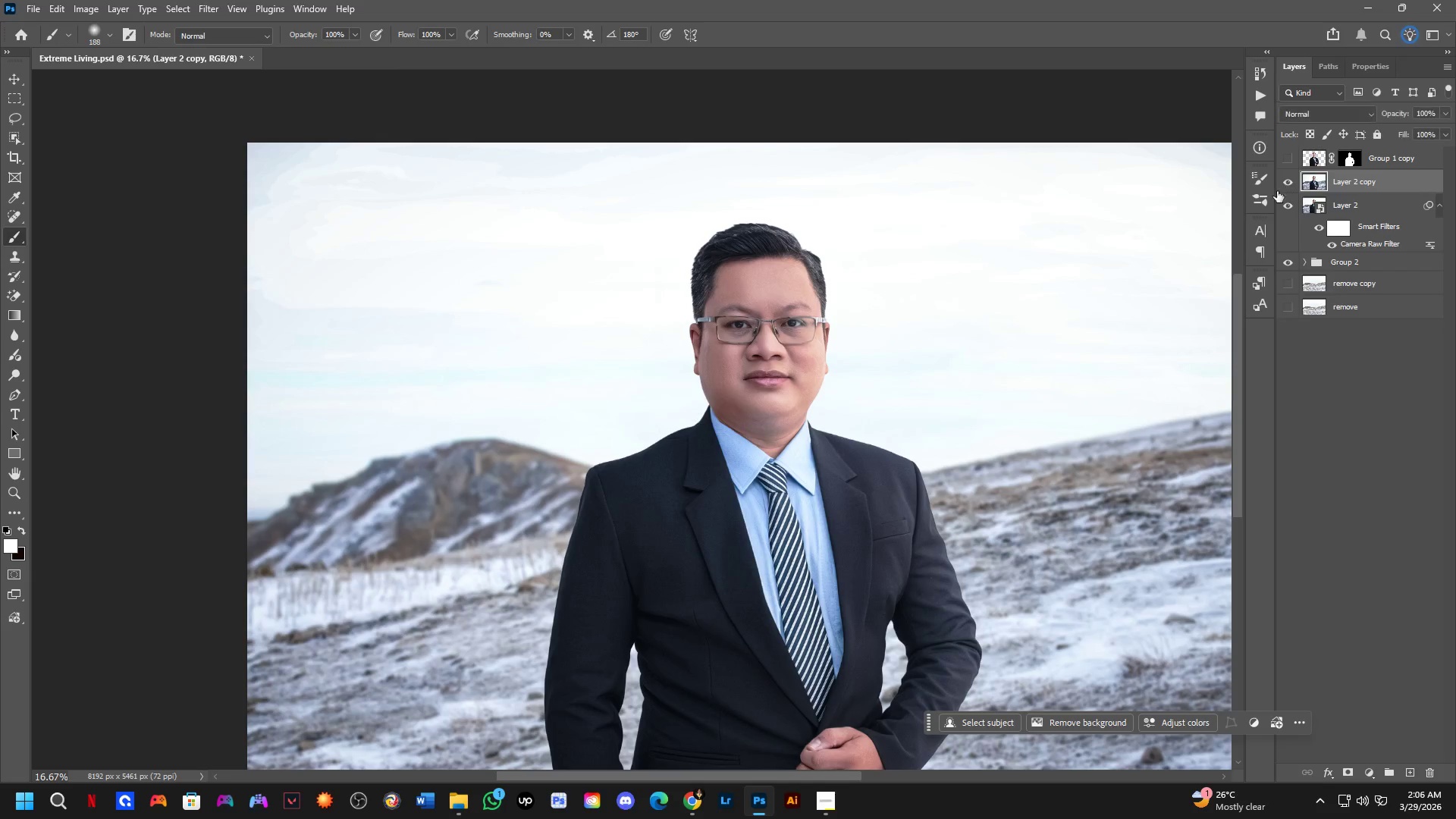 
hold_key(key=Space, duration=0.89)
 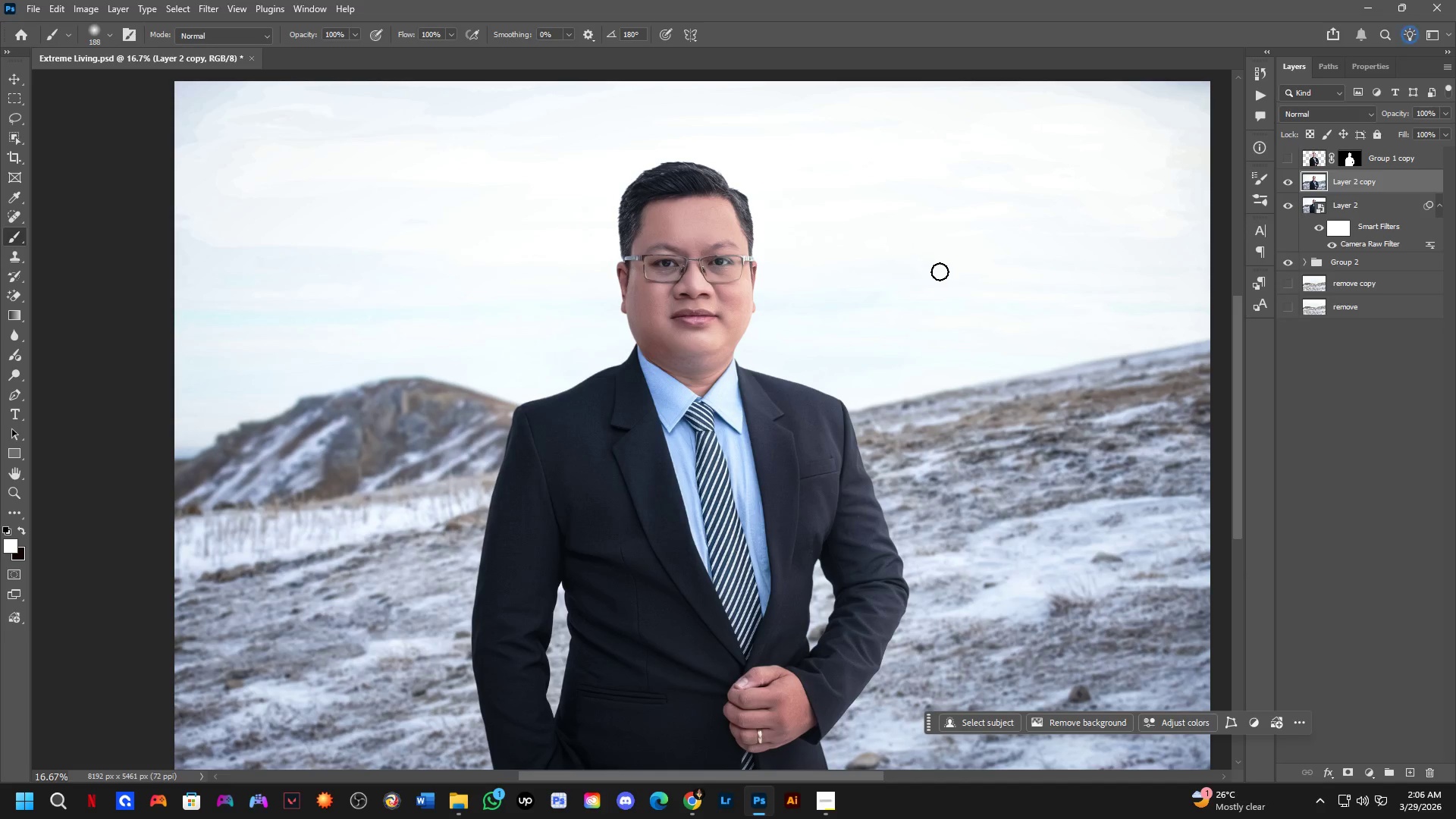 
left_click_drag(start_coordinate=[1012, 333], to_coordinate=[939, 271])
 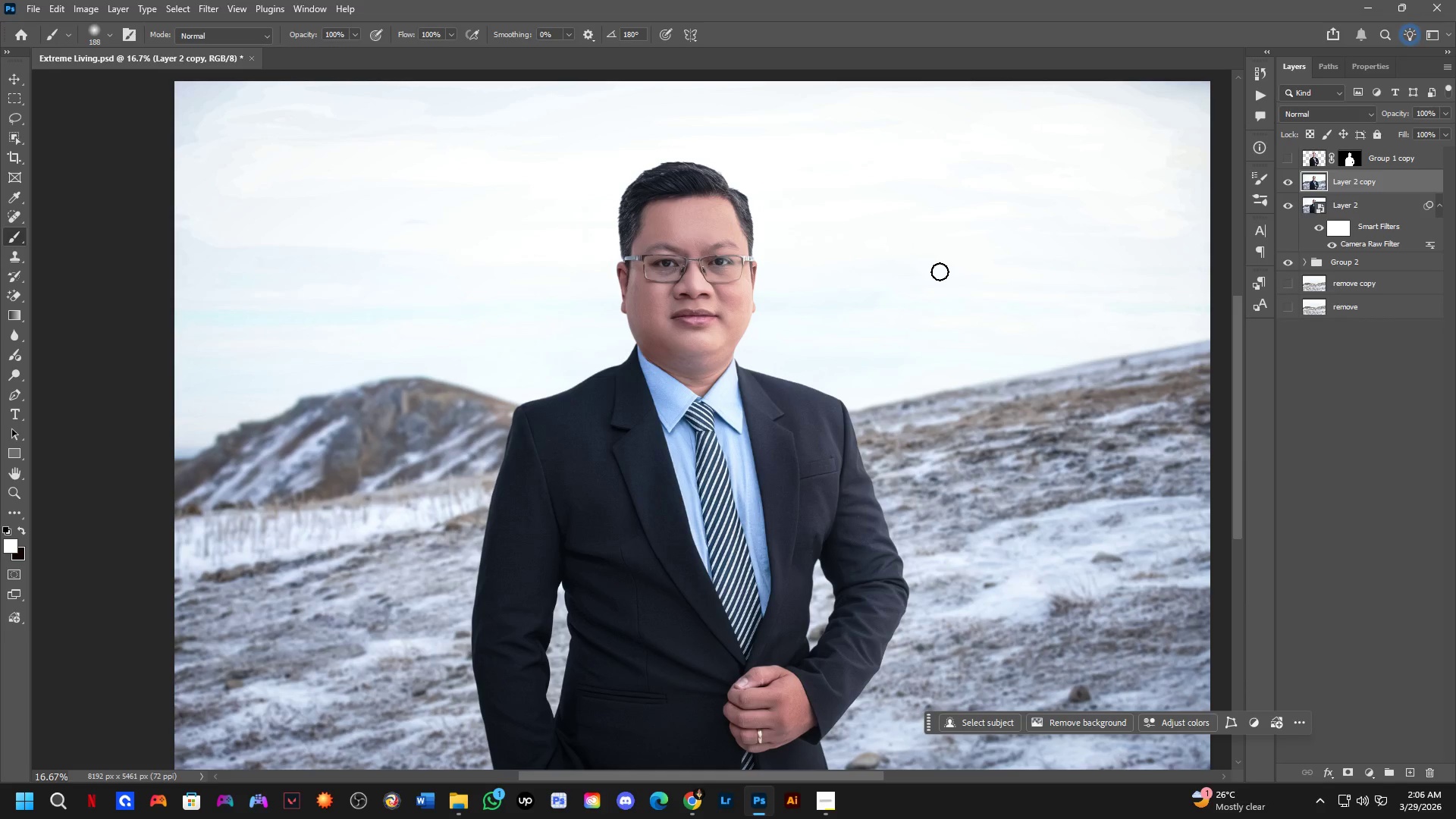 
hold_key(key=ShiftLeft, duration=0.73)
scroll: coordinate [645, 271], scroll_direction: down, amount: 1.0
 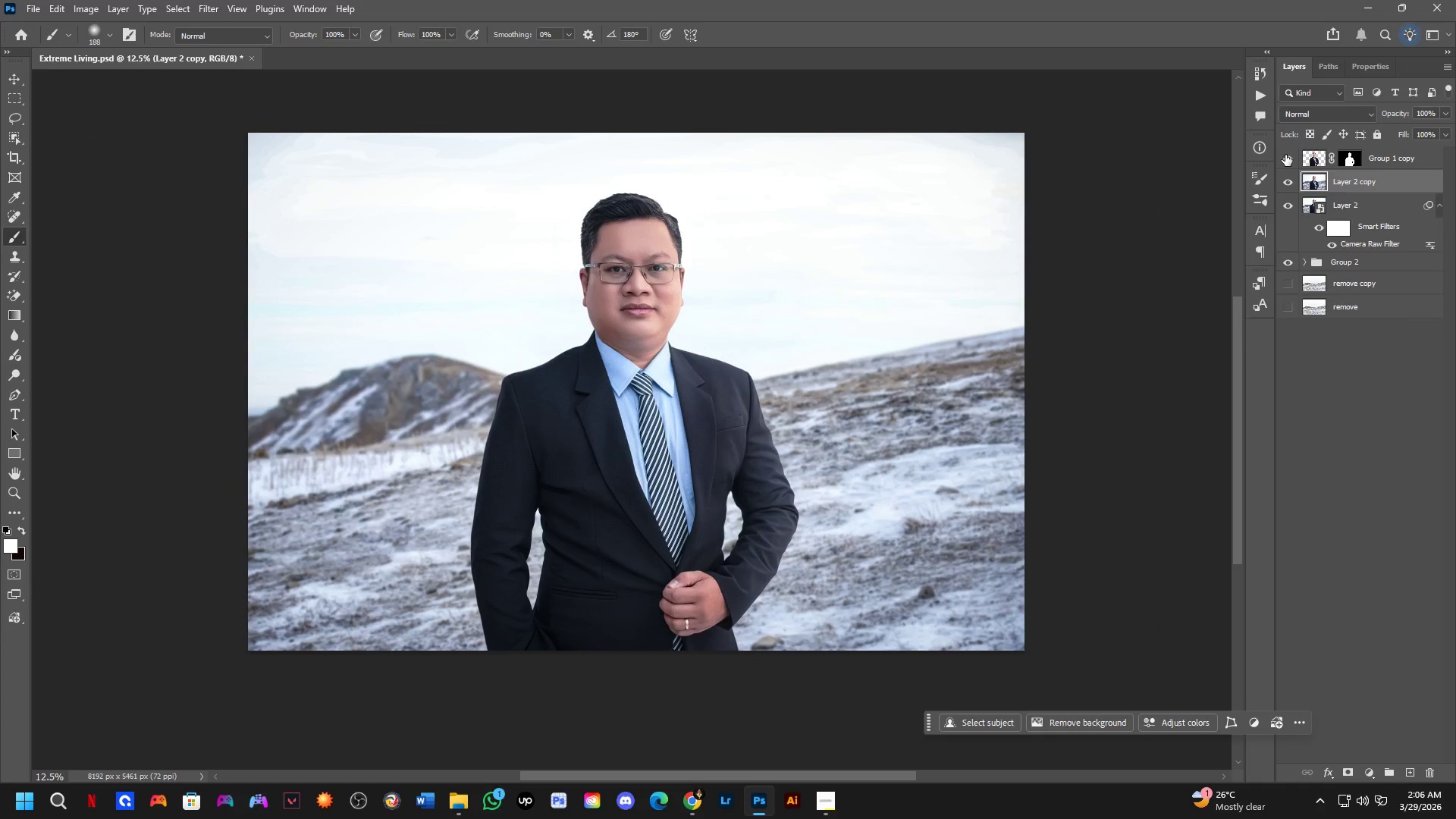 
double_click([1285, 155])
 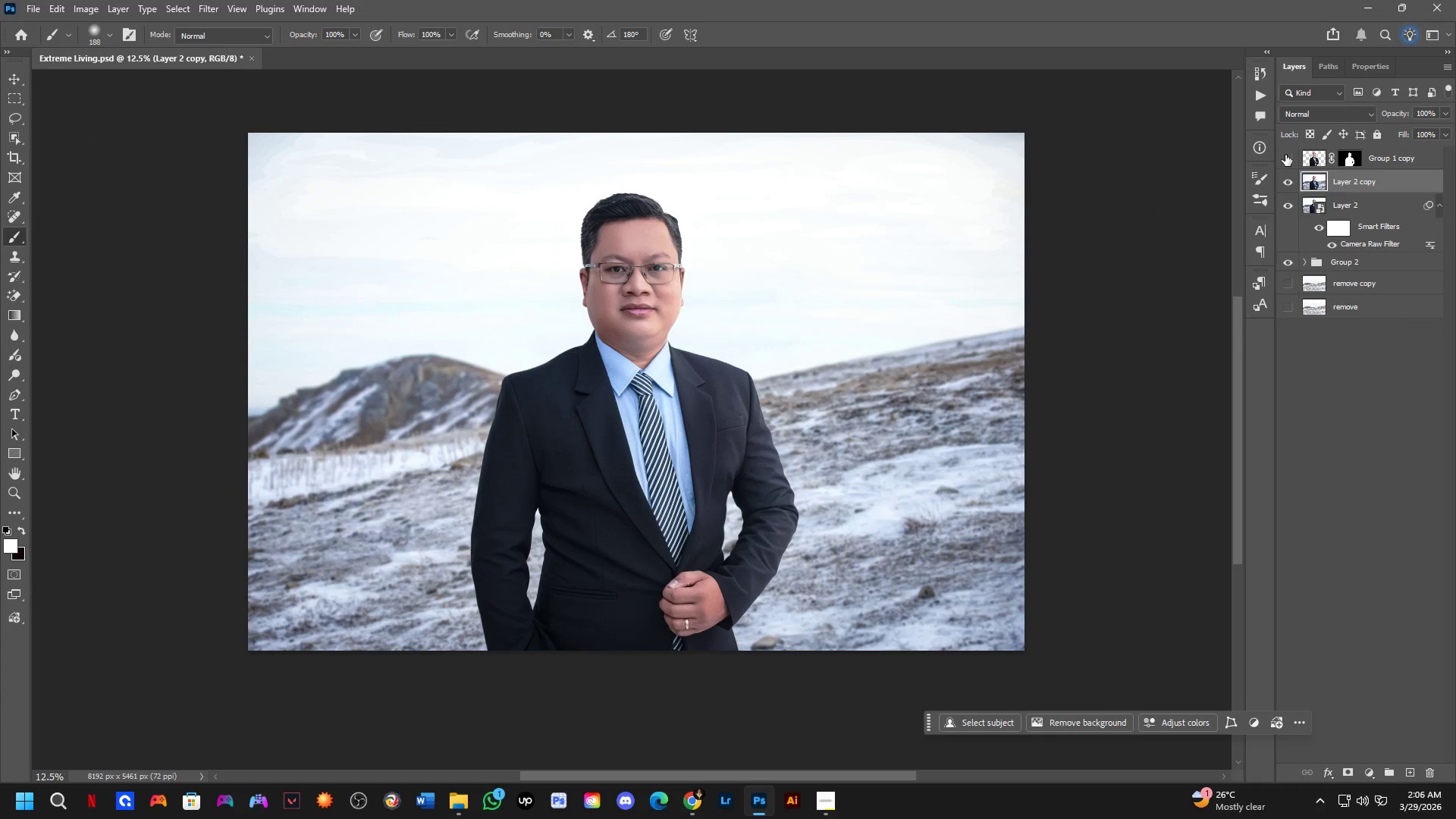 
triple_click([1285, 155])
 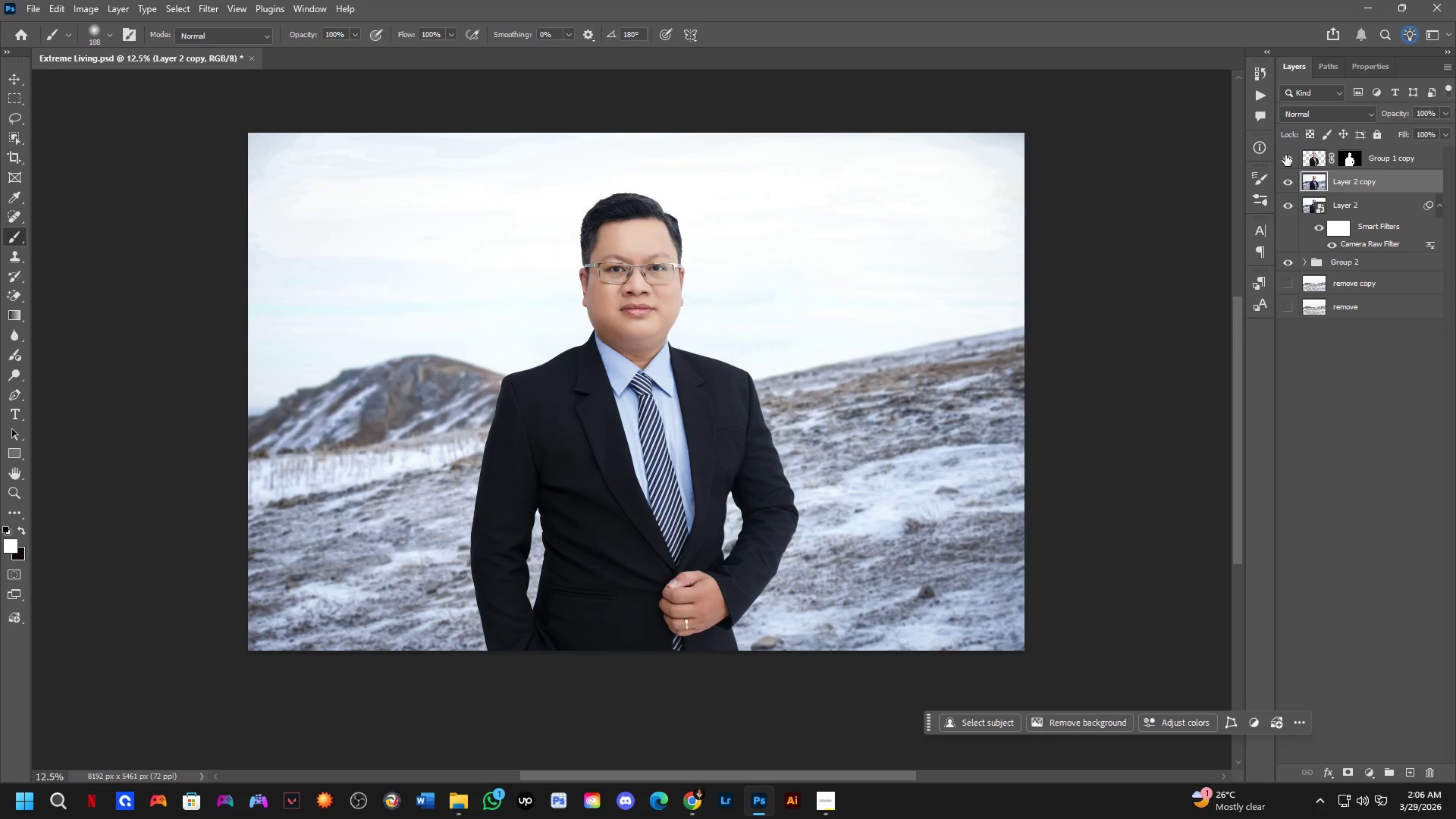 
triple_click([1285, 155])
 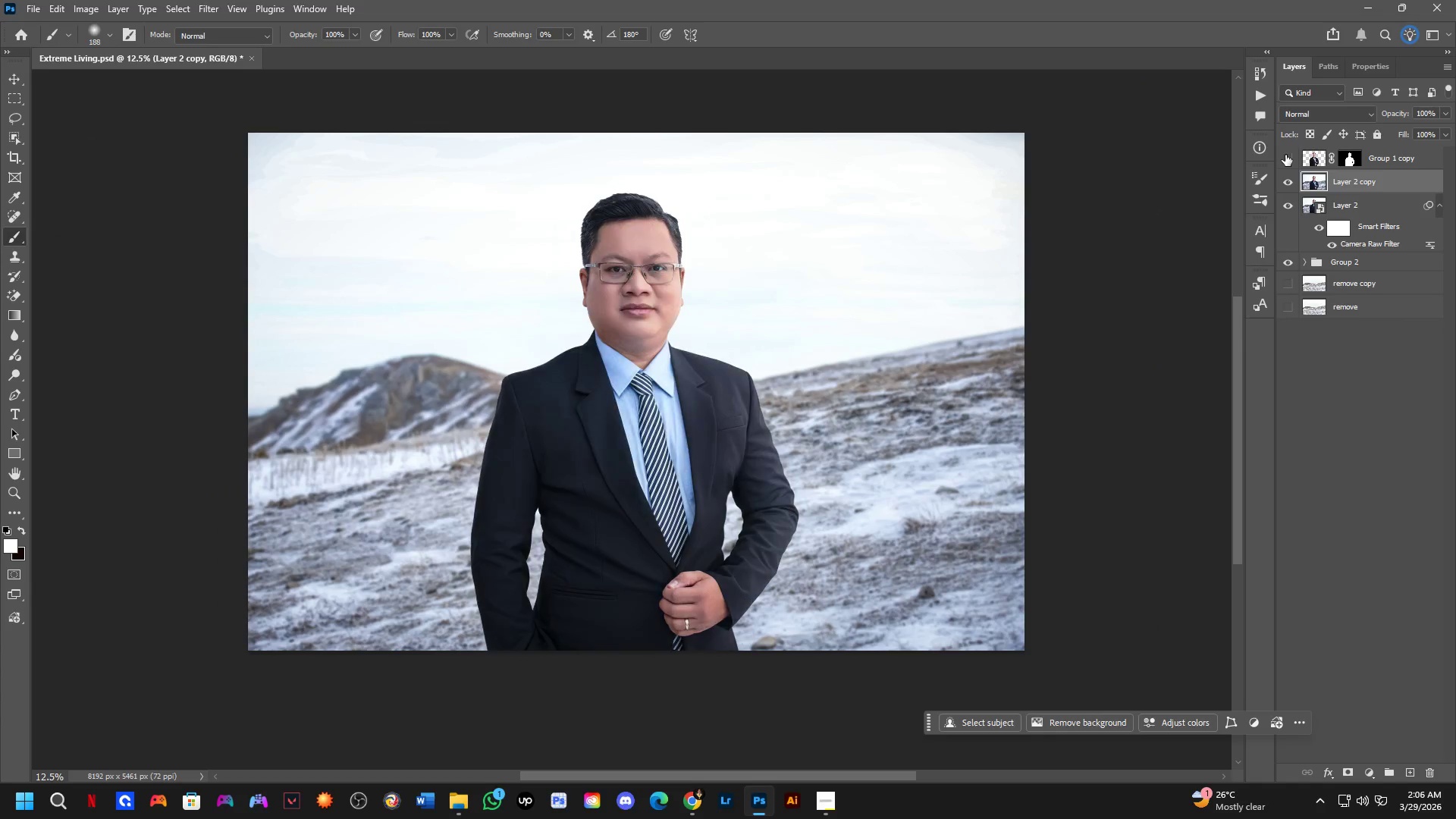 
triple_click([1285, 155])
 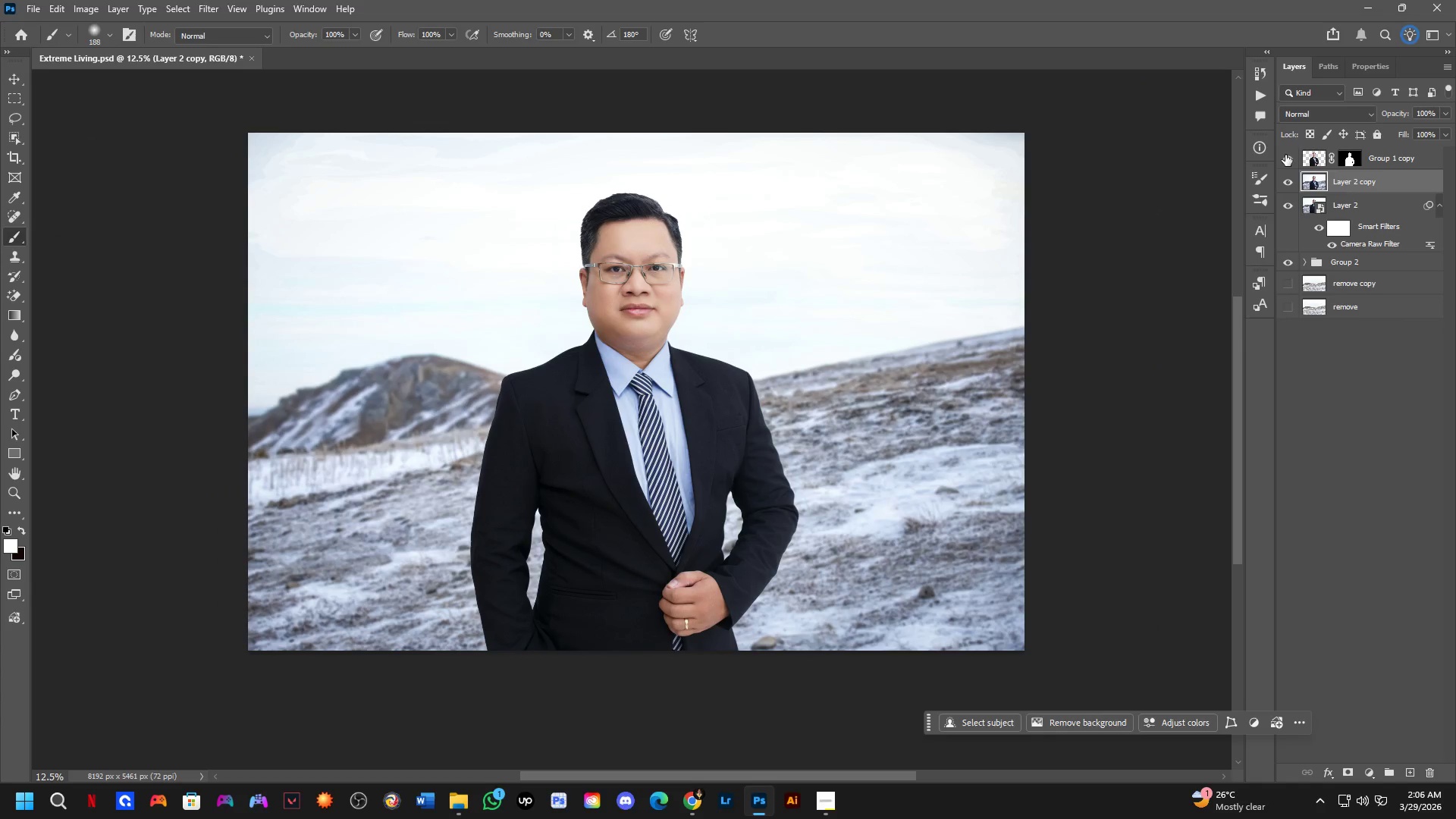 
left_click([1285, 155])
 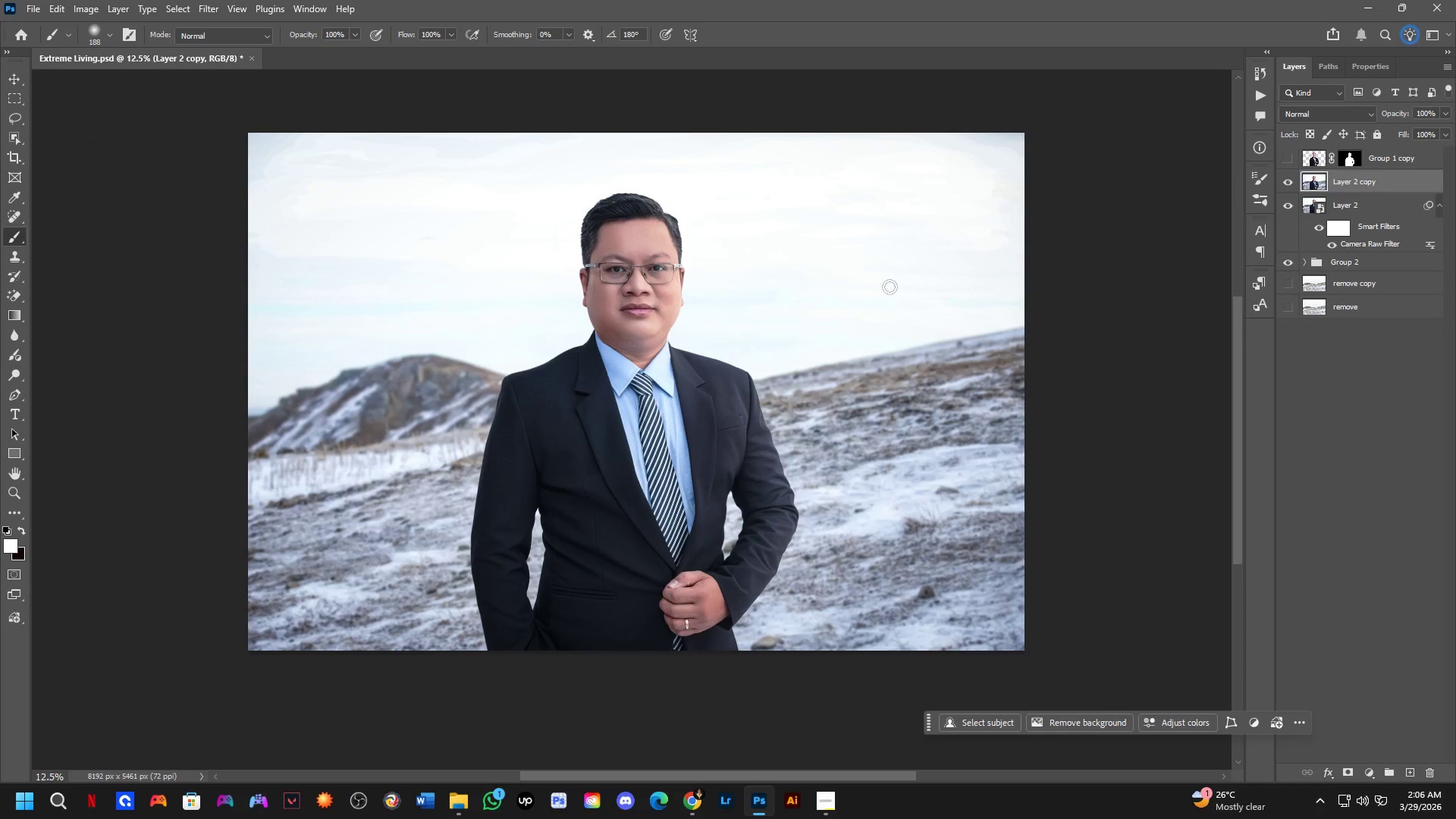 
hold_key(key=Space, duration=0.45)
 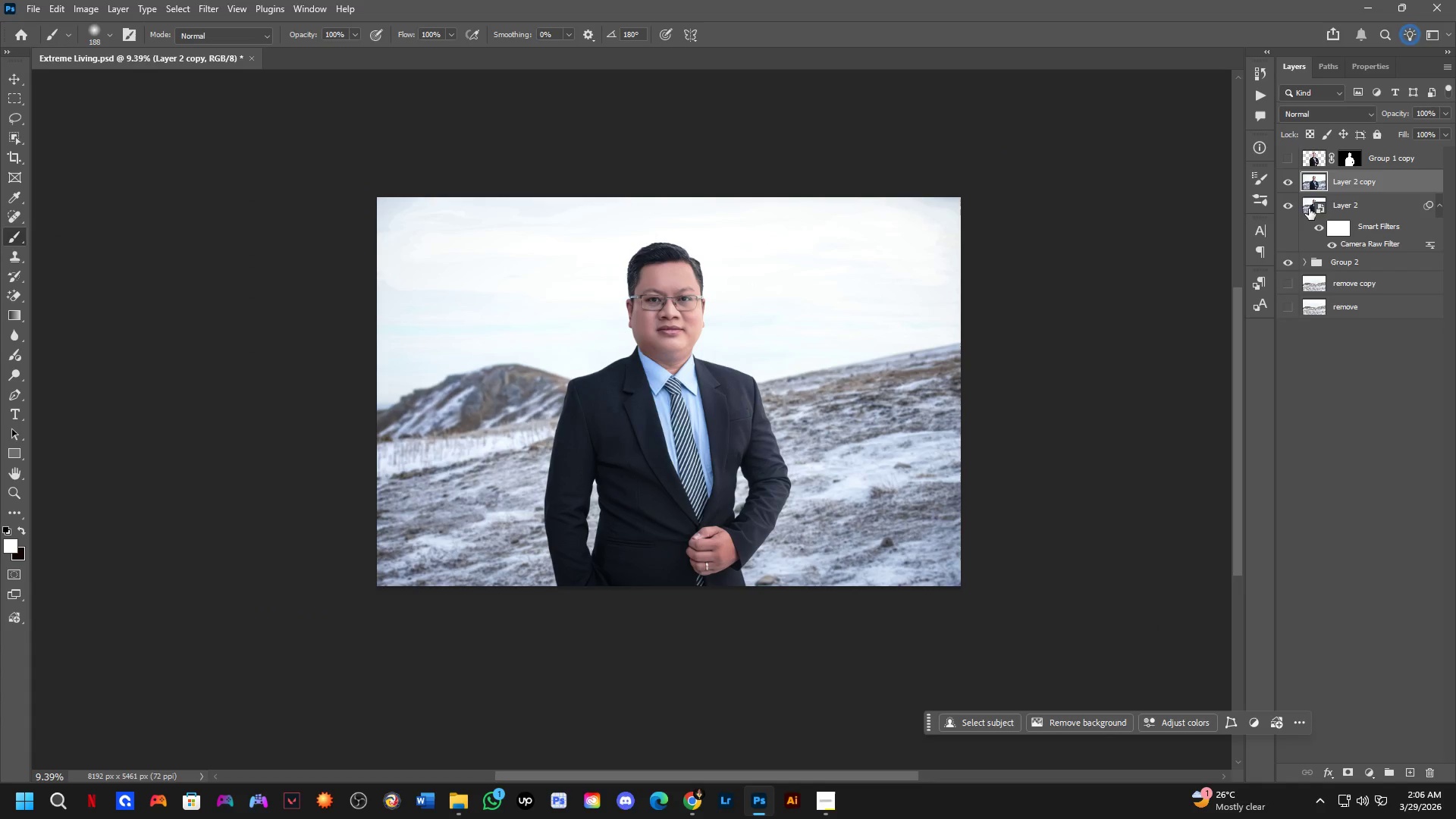 
left_click_drag(start_coordinate=[690, 347], to_coordinate=[701, 361])
 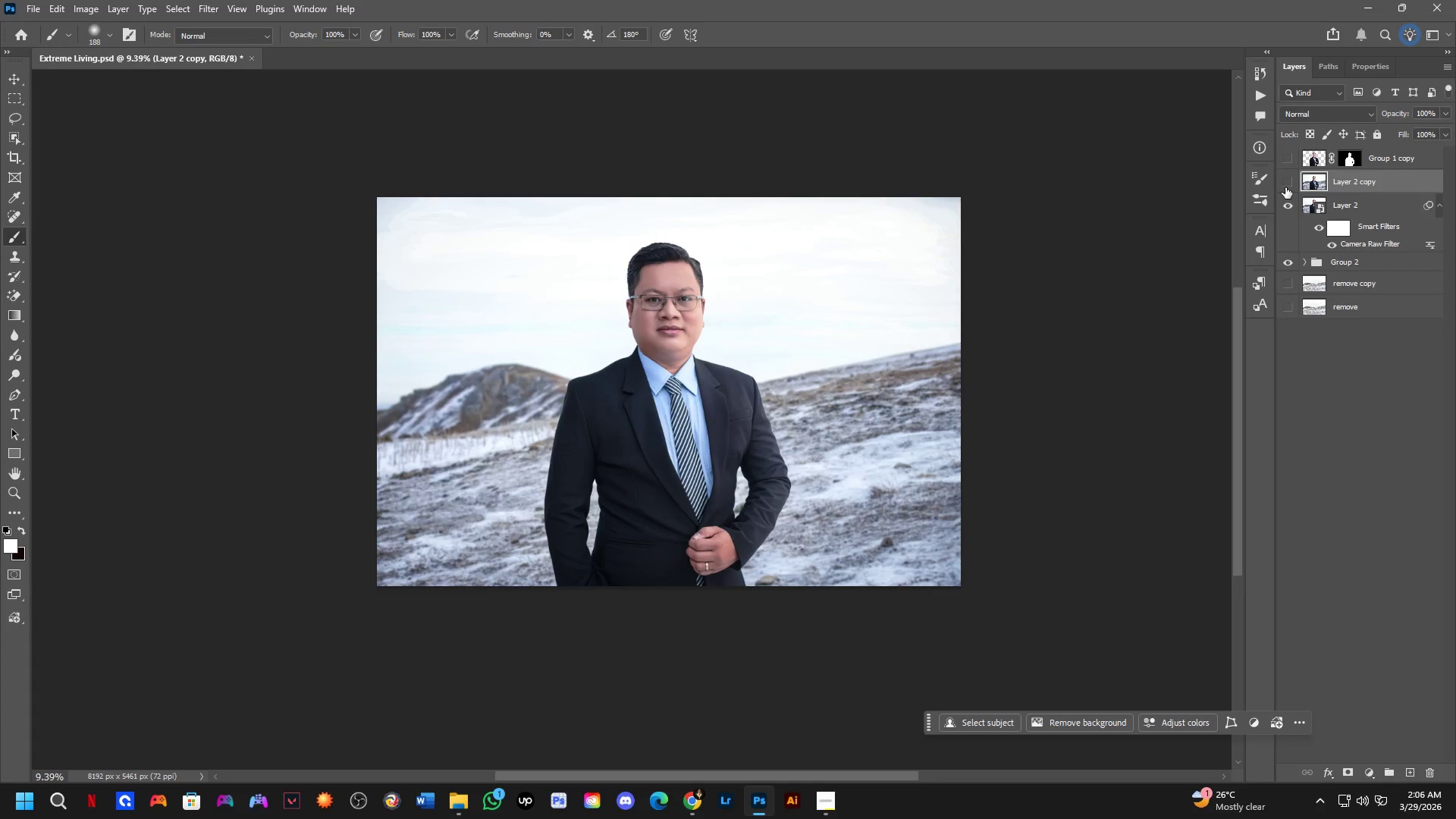 
scroll: coordinate [711, 340], scroll_direction: down, amount: 3.0
 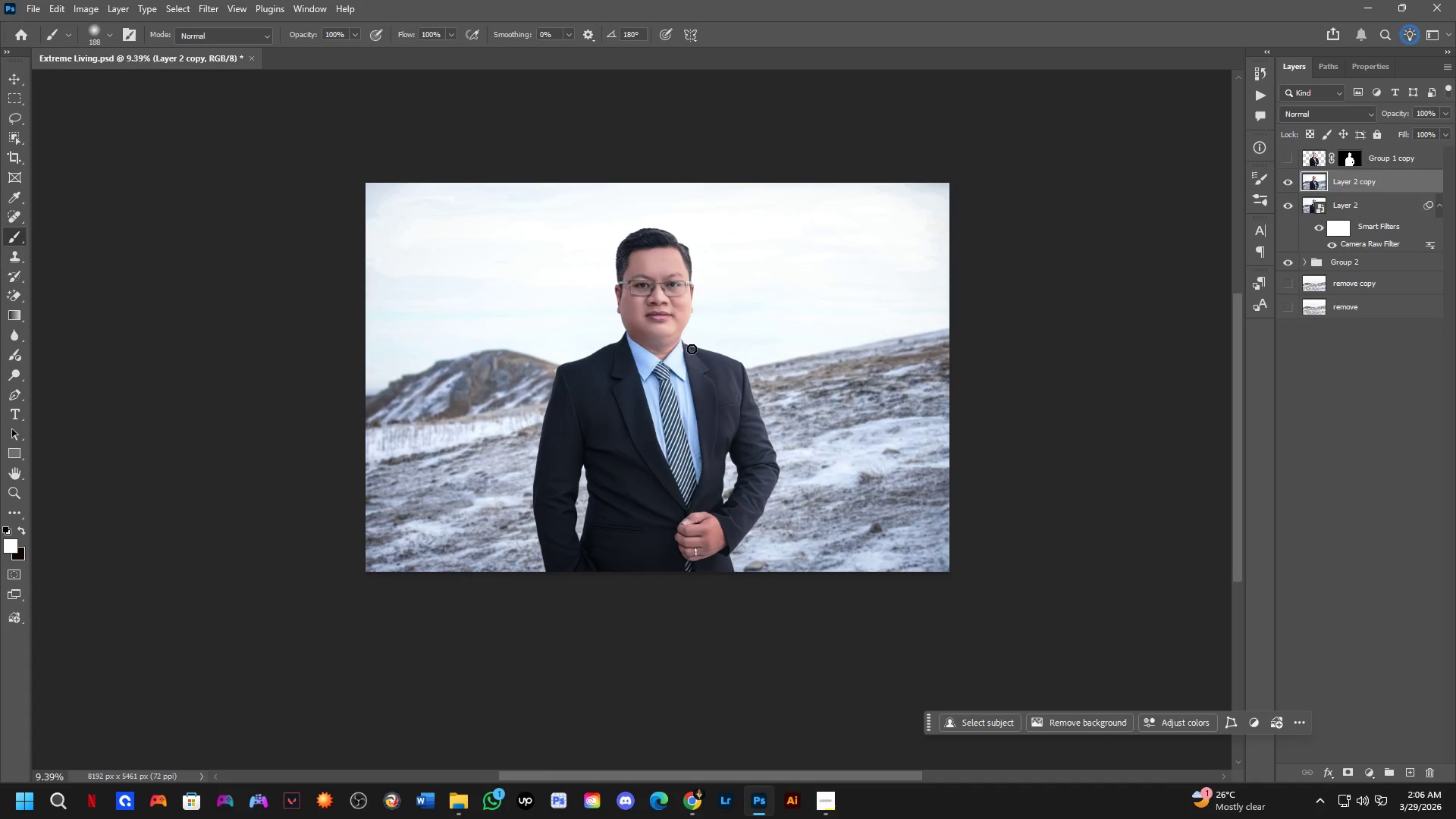 
left_click([1285, 187])
 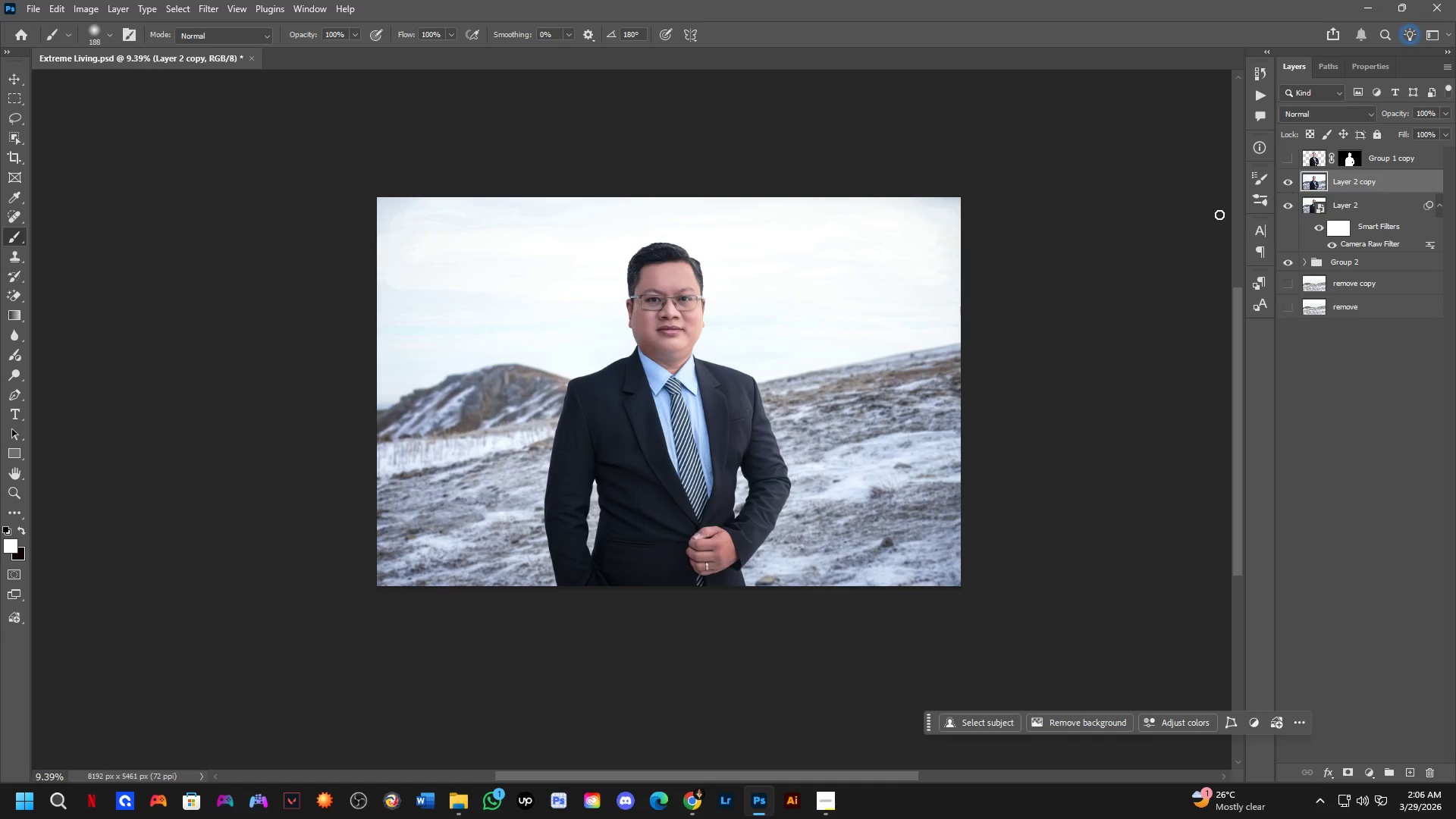 
hold_key(key=ShiftLeft, duration=0.34)
 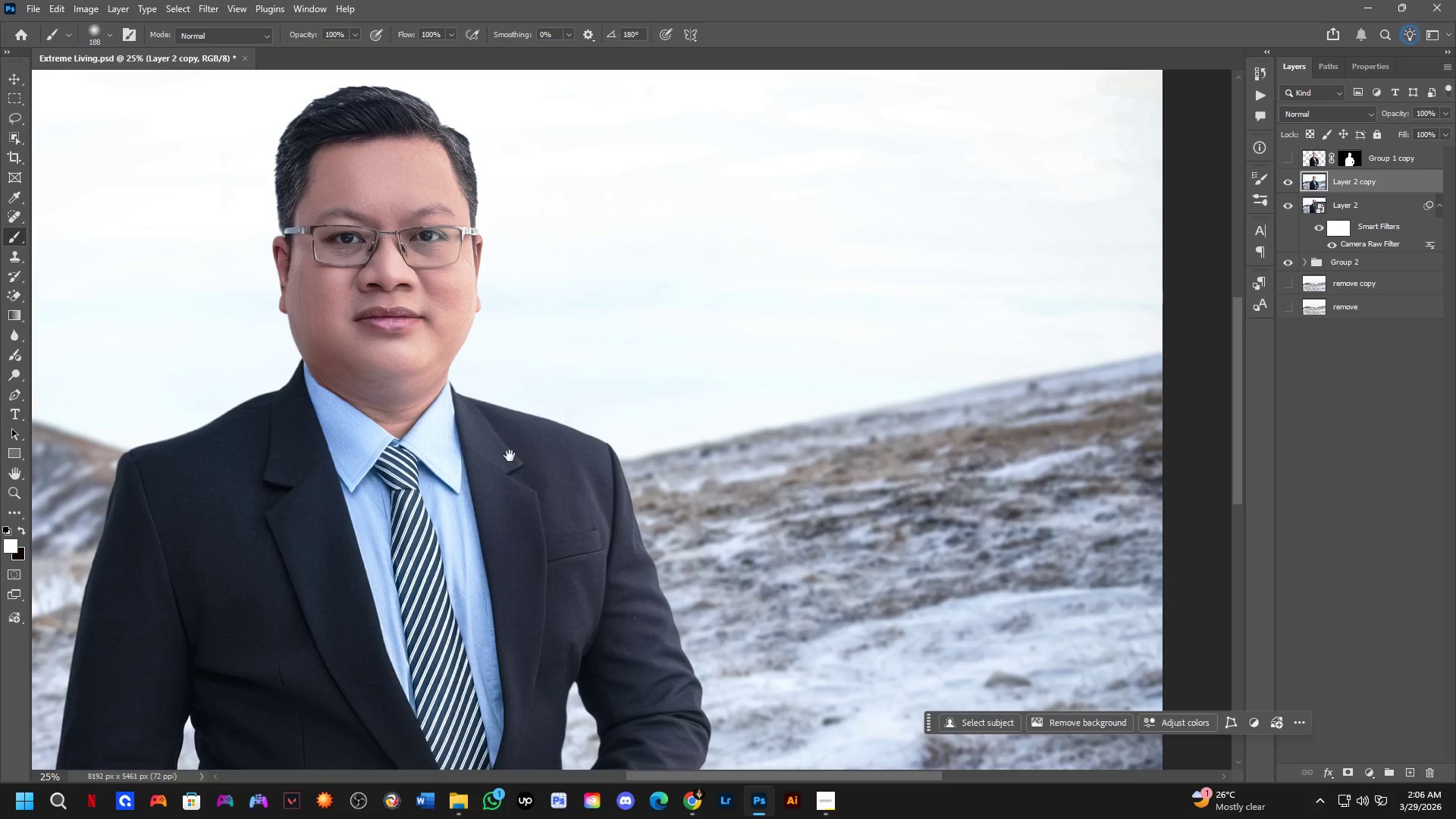 
hold_key(key=Space, duration=0.58)
 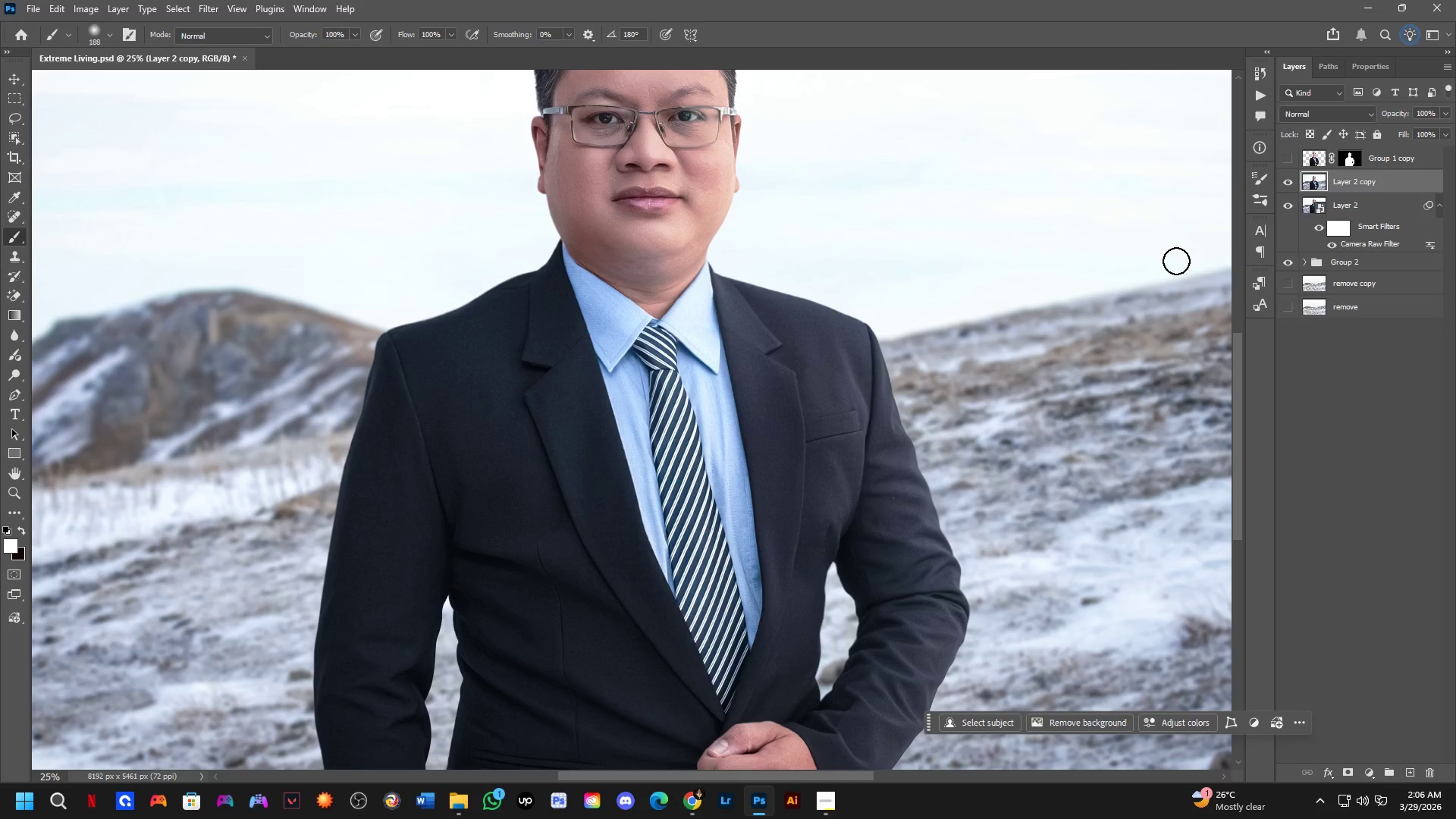 
scroll: coordinate [774, 364], scroll_direction: up, amount: 4.0
 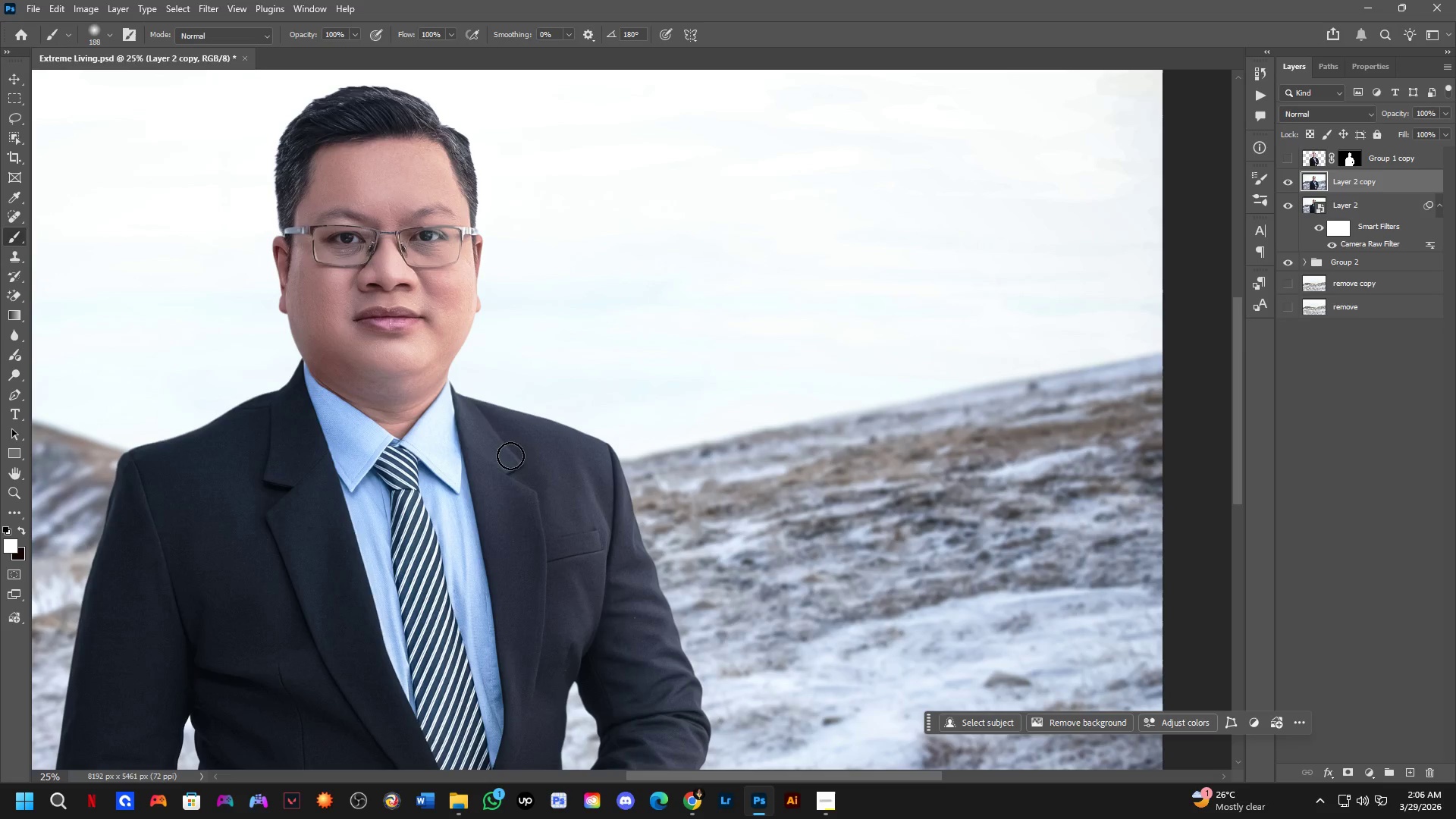 
left_click_drag(start_coordinate=[510, 456], to_coordinate=[768, 336])
 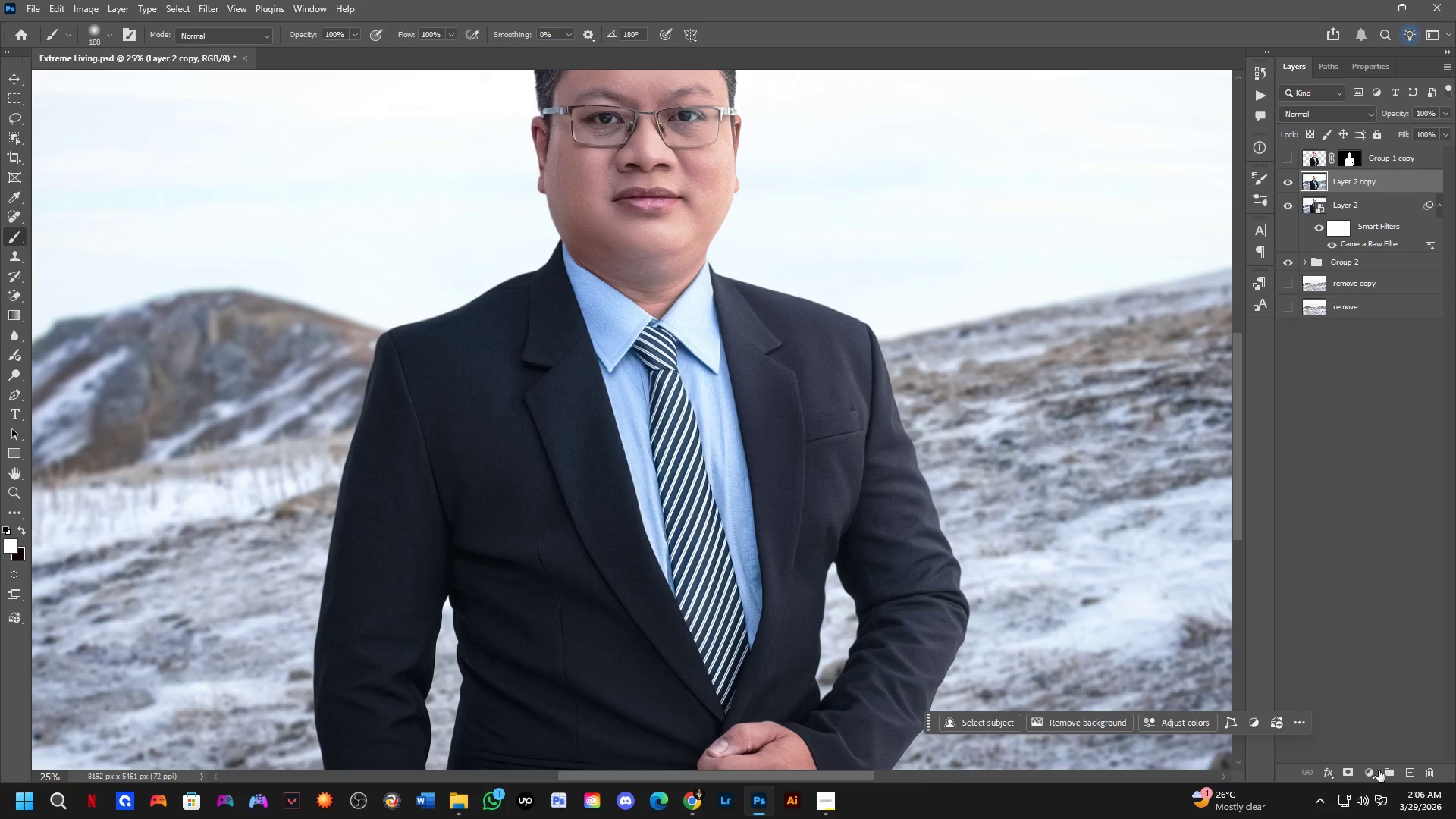 
key(Control+J)
 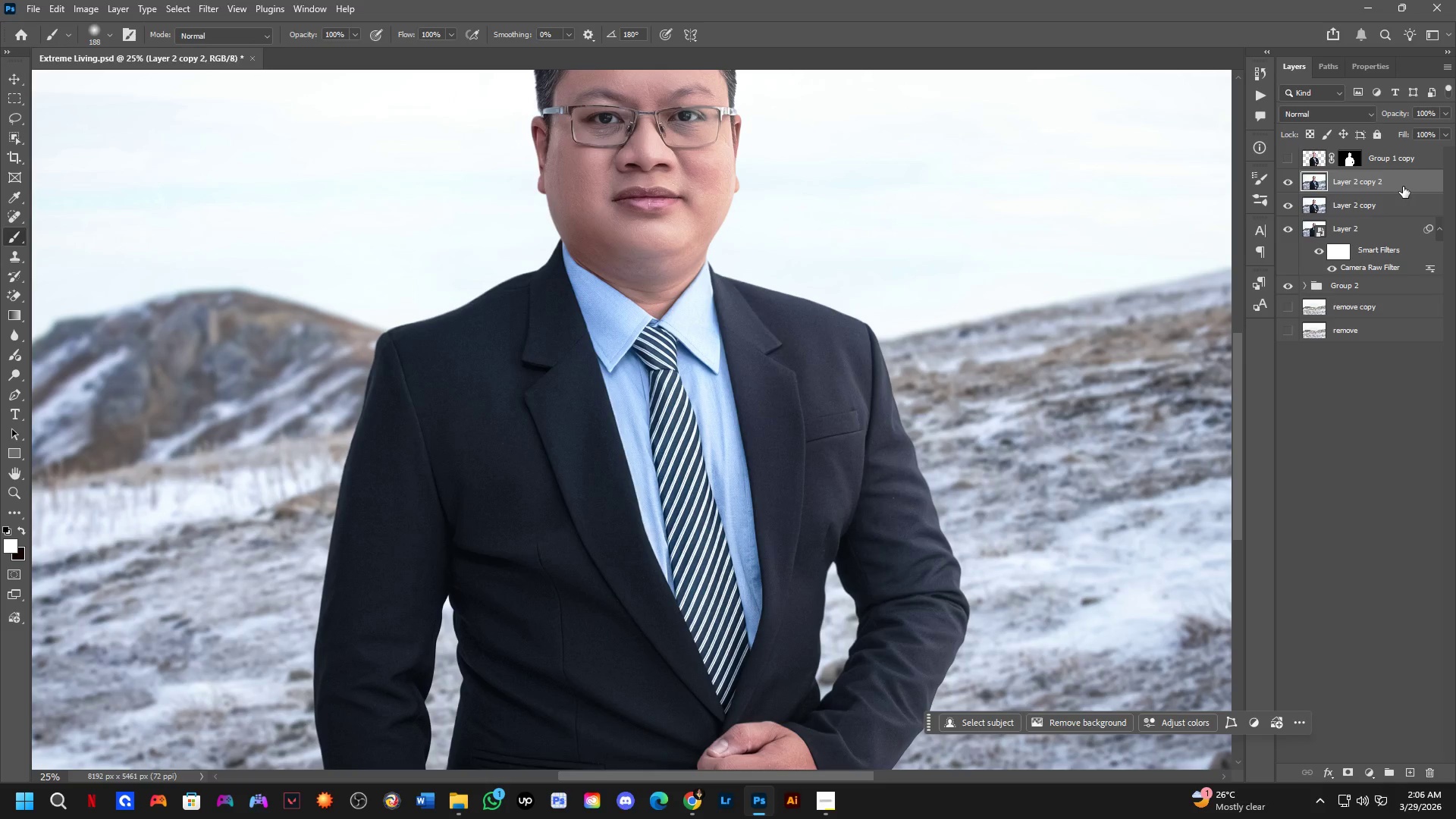 
double_click([1404, 186])
 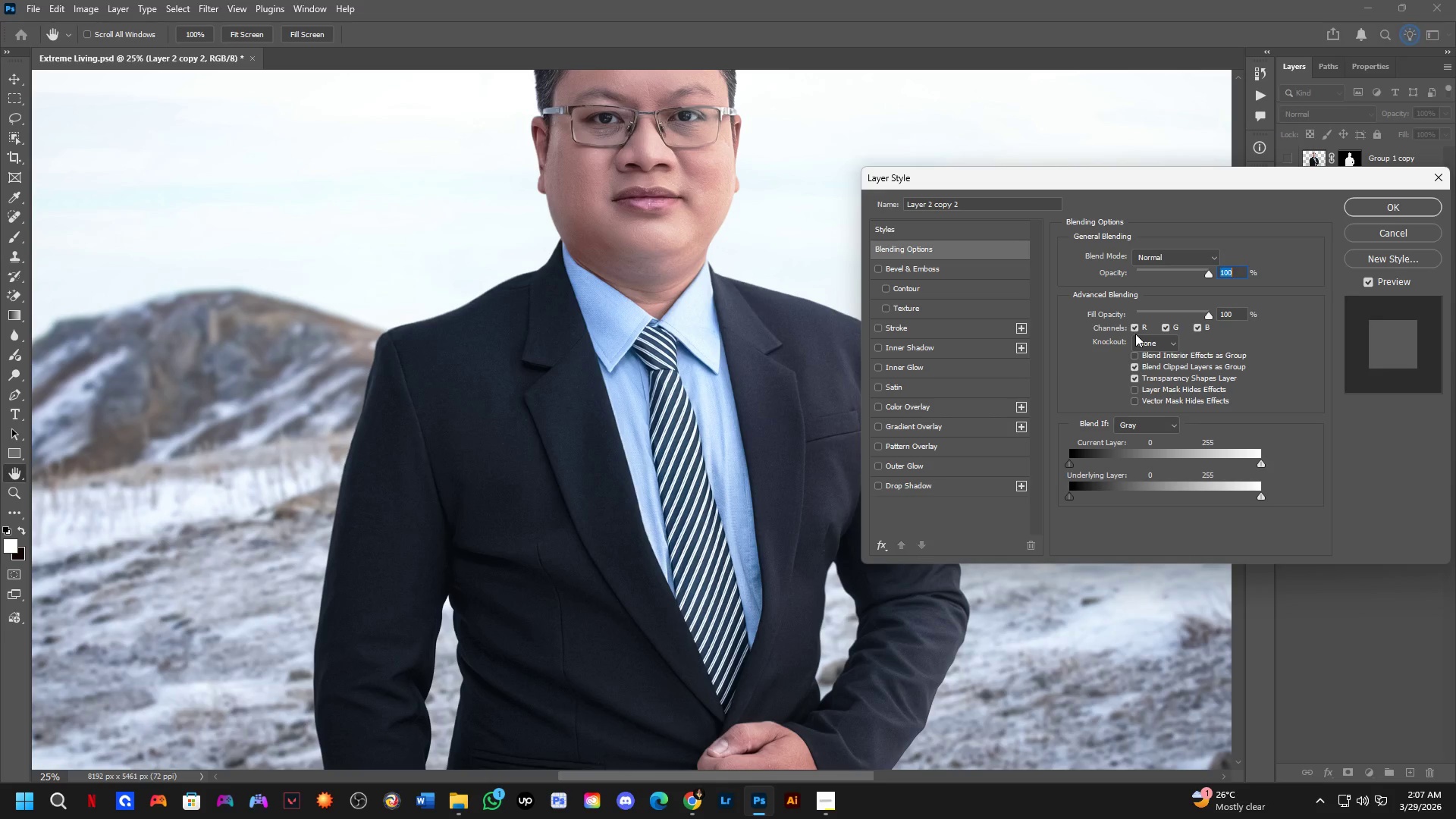 
wait(46.31)
 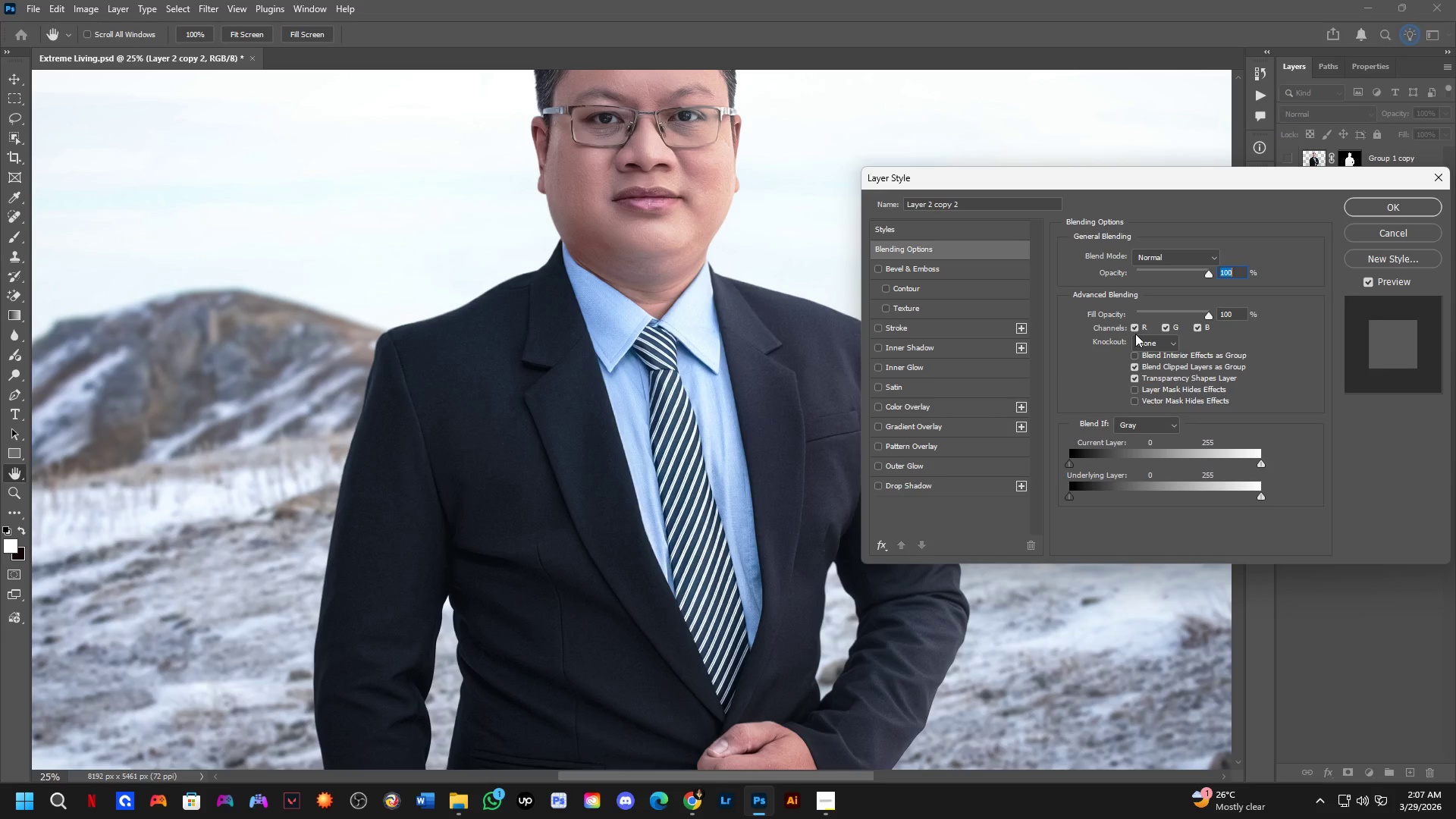 
key(Alt+AltLeft)
 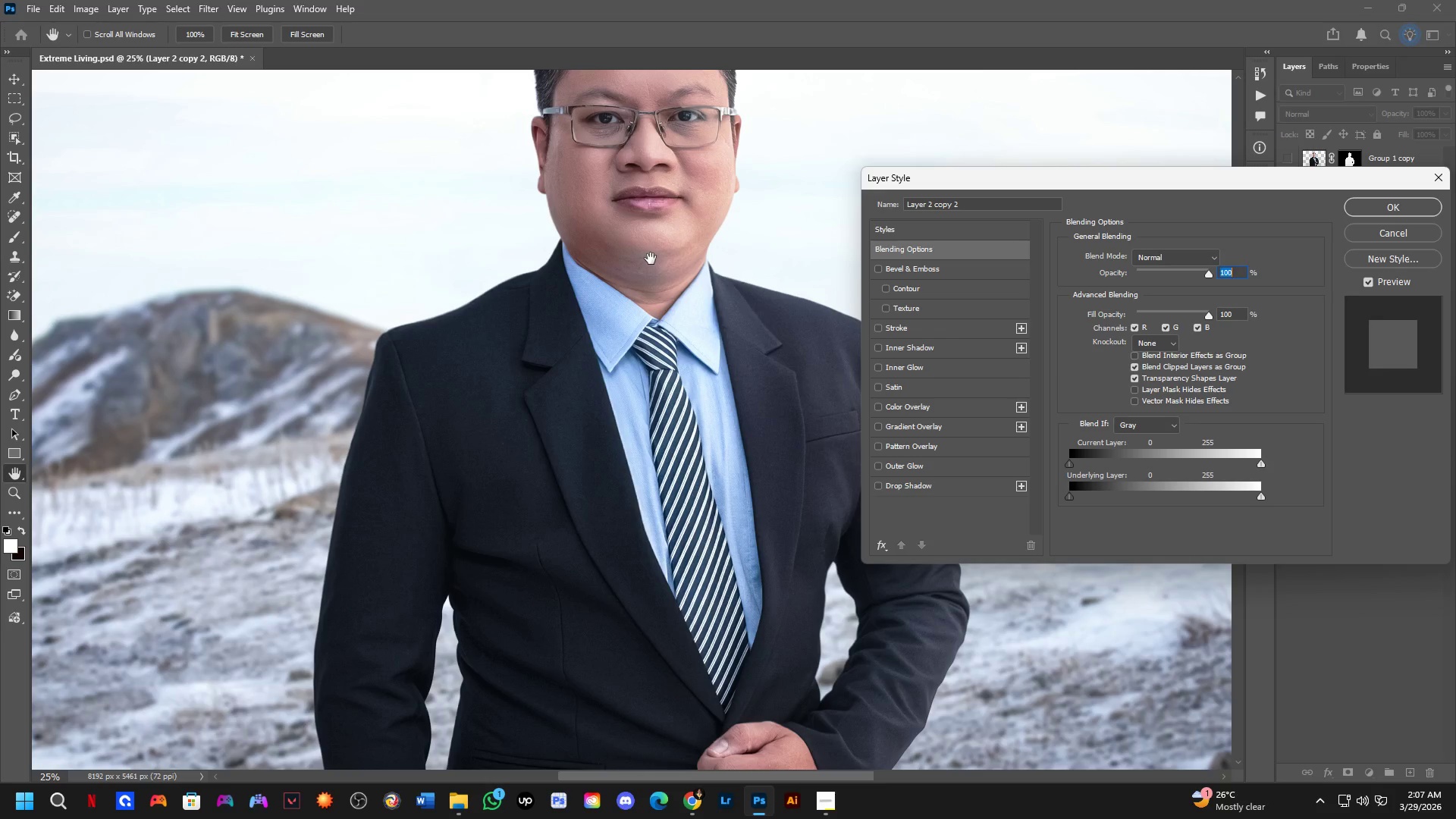 
key(Alt+Tab)